 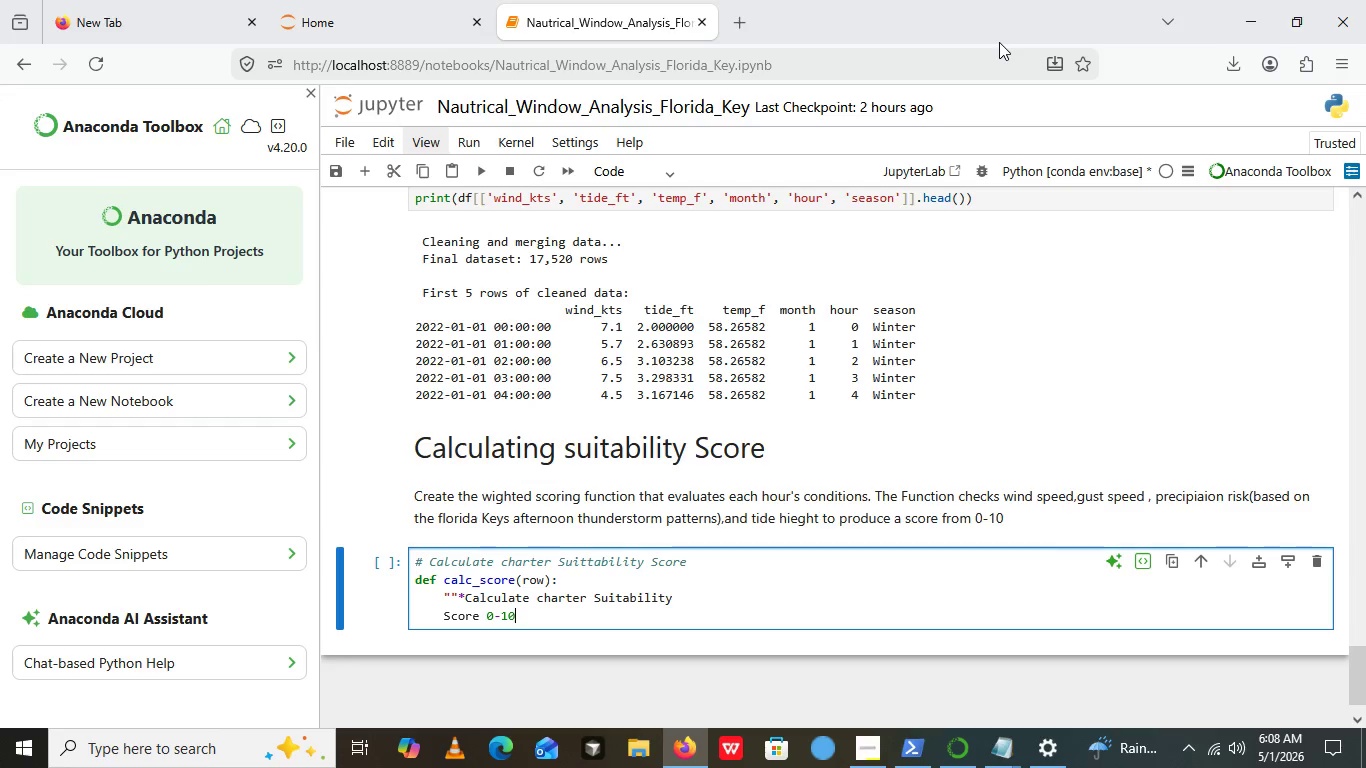 
key(Shift+Quote)
 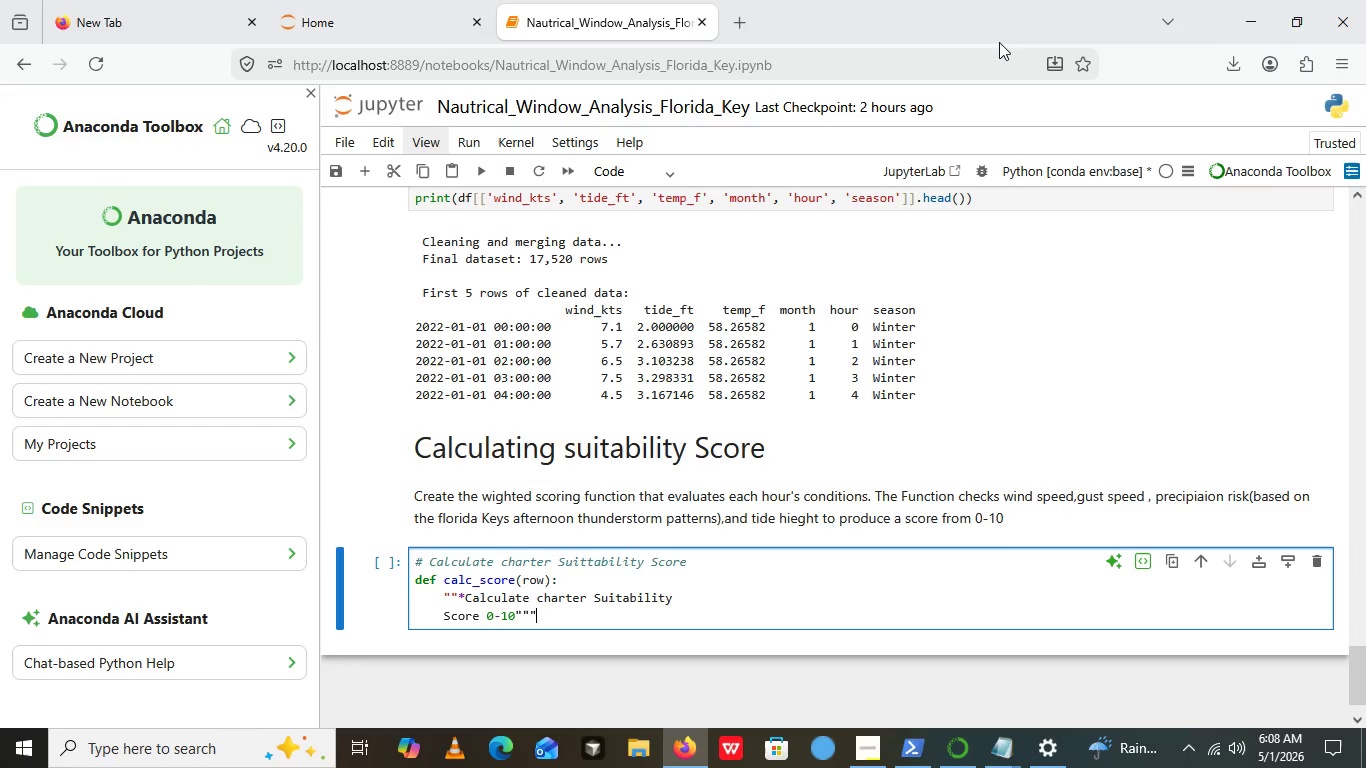 
key(Shift+Quote)
 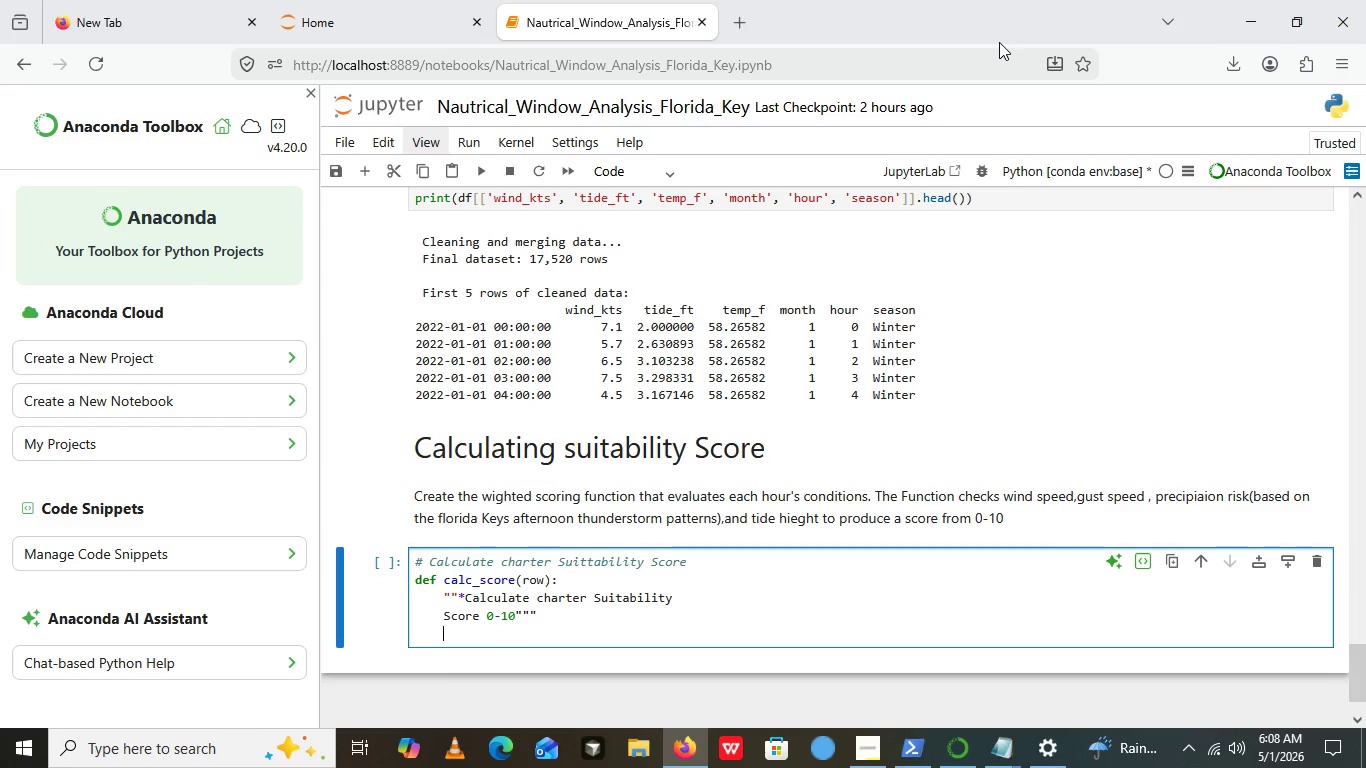 
key(Shift+Quote)
 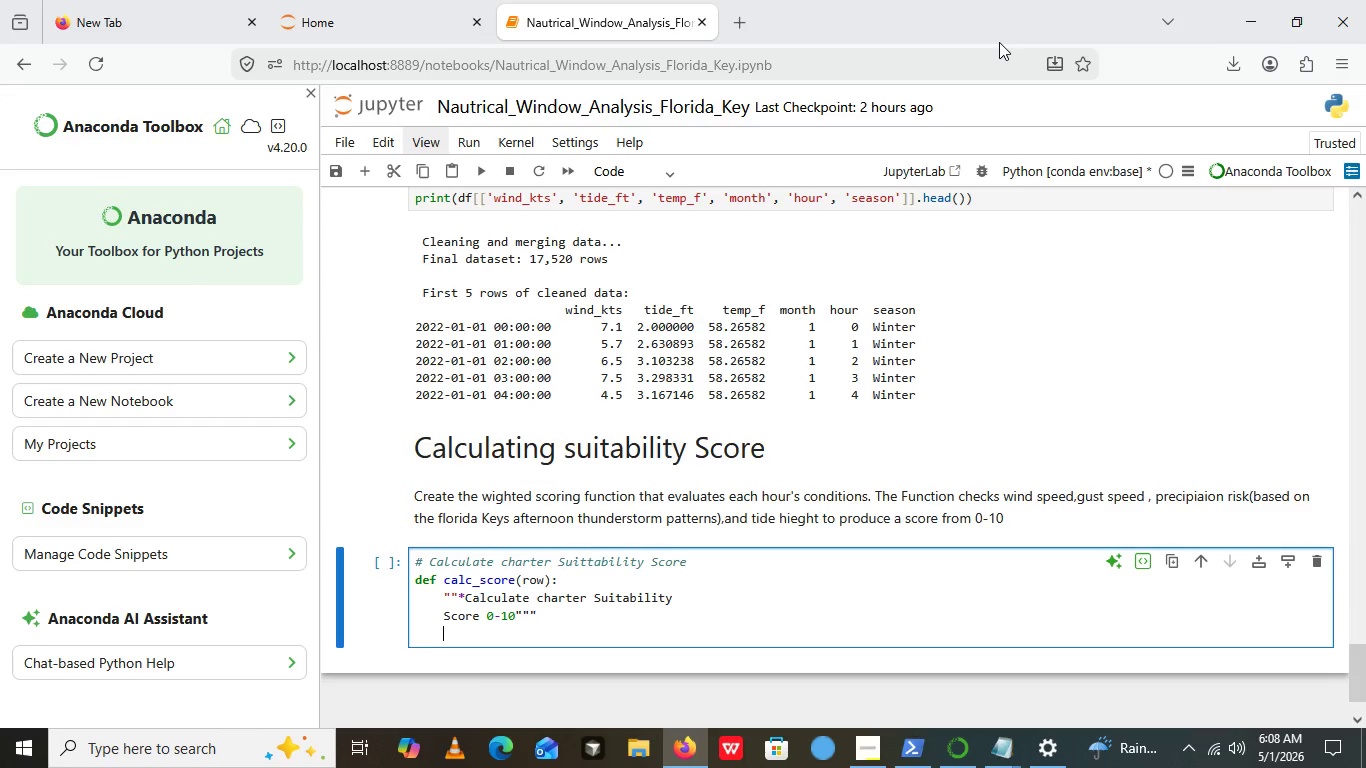 
key(Enter)
 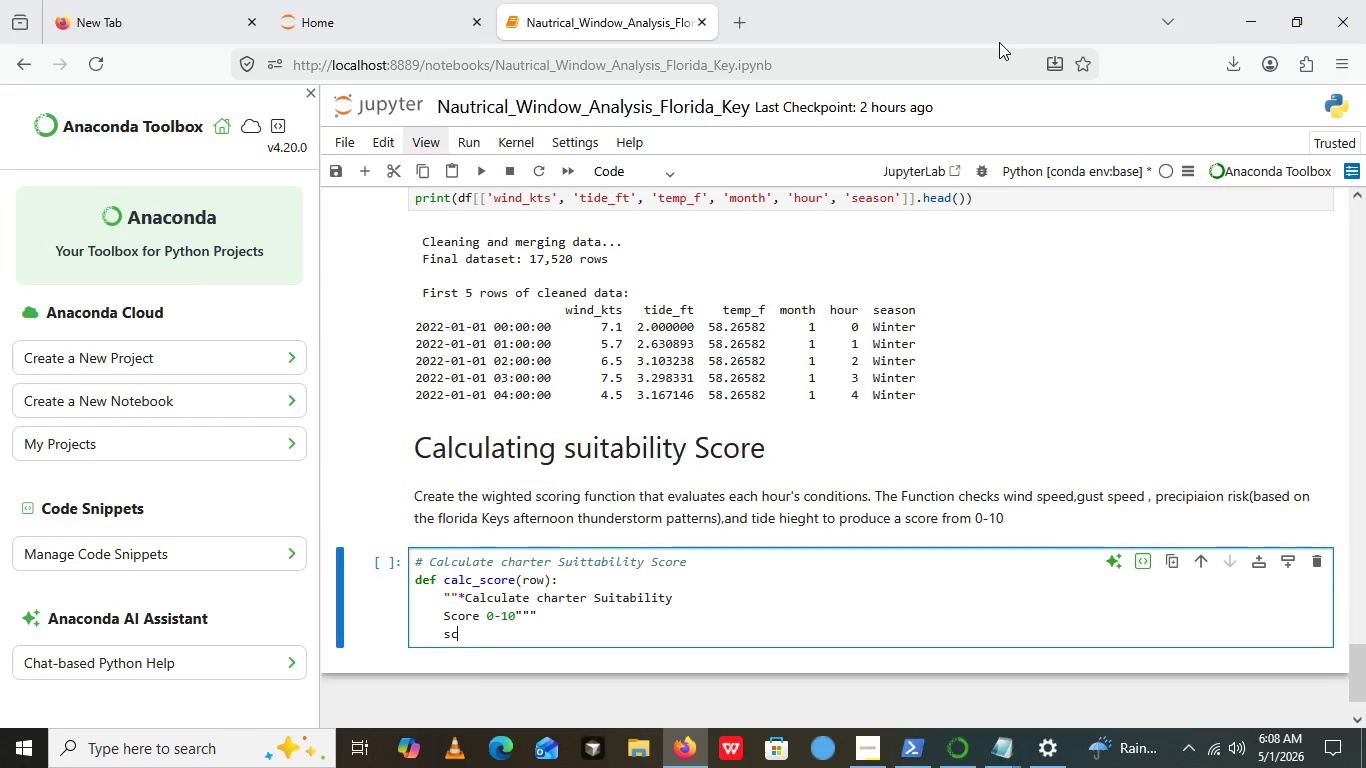 
type(score = 0)
 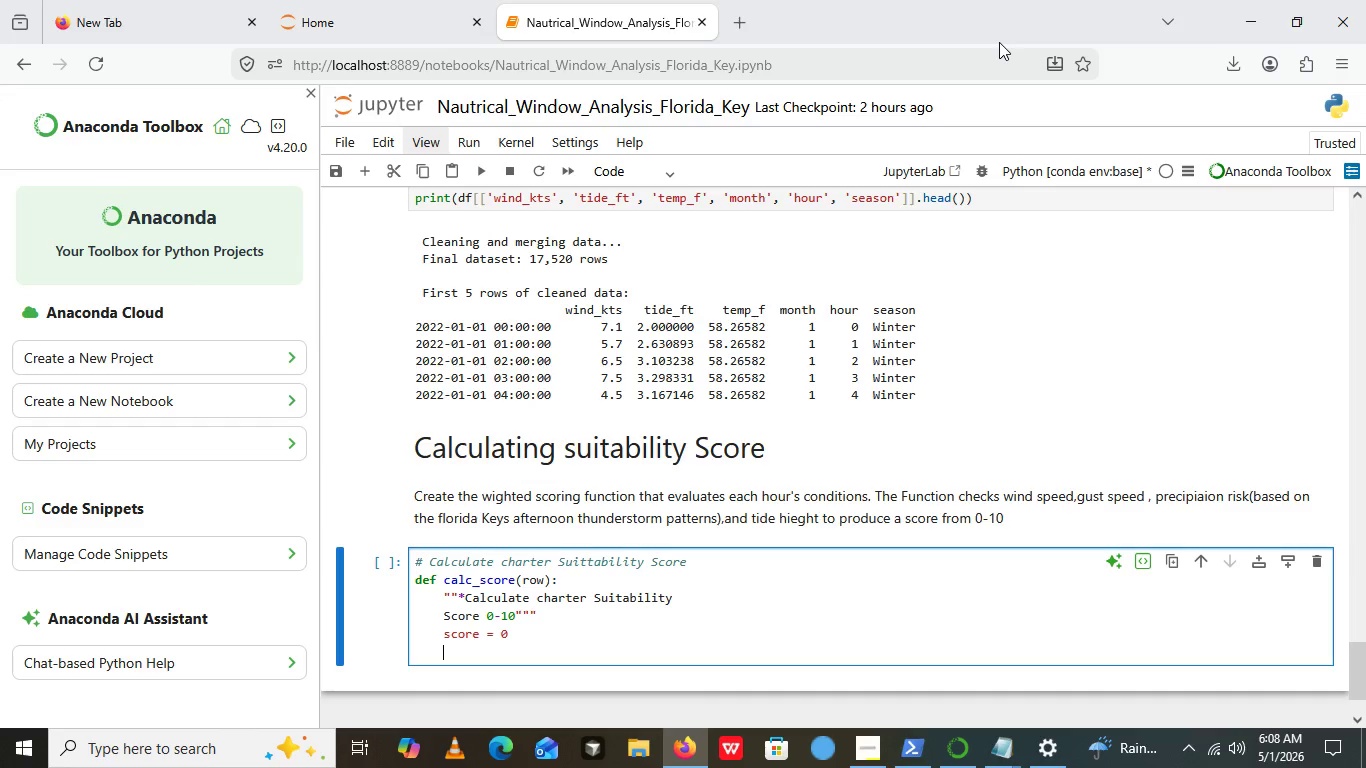 
key(Enter)
 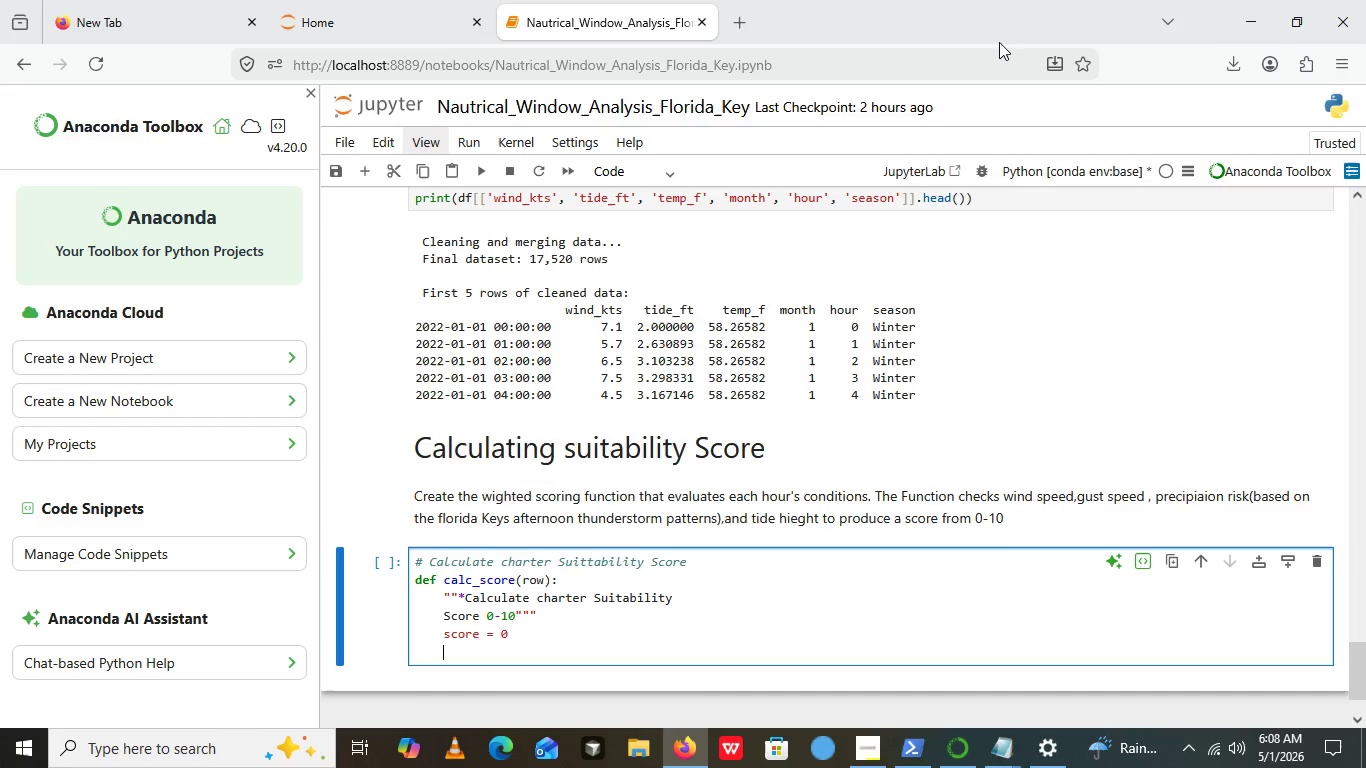 
type(# Windis)
key(Backspace)
key(Backspace)
key(Backspace)
 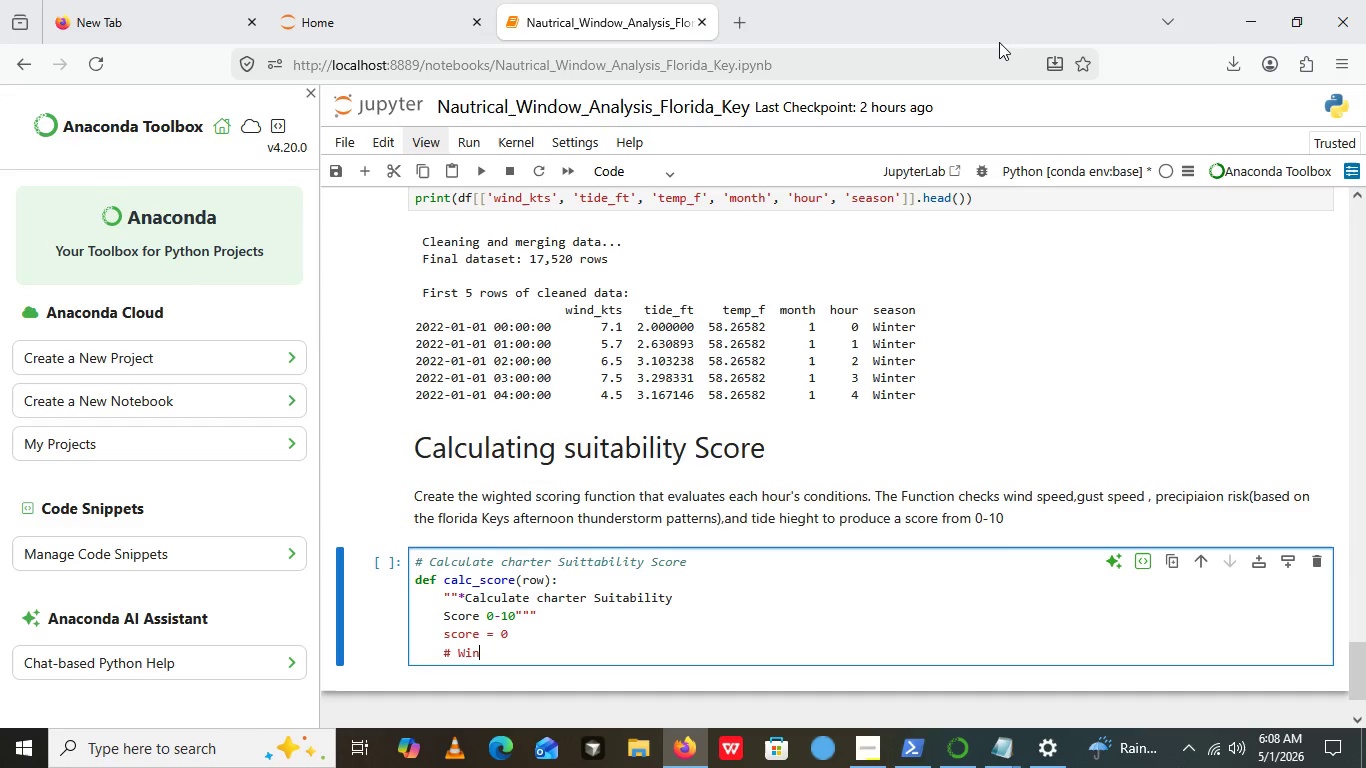 
wait(5.81)
 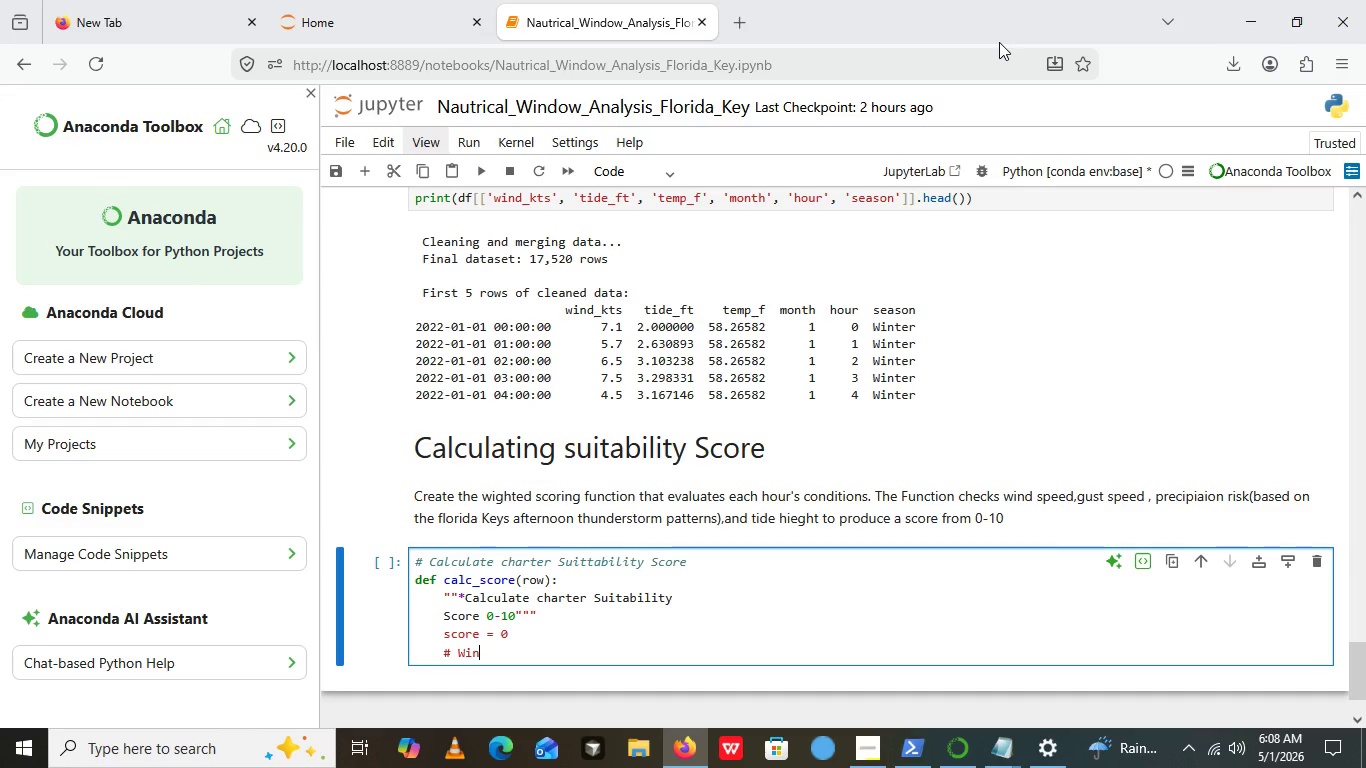 
type(d speed )
 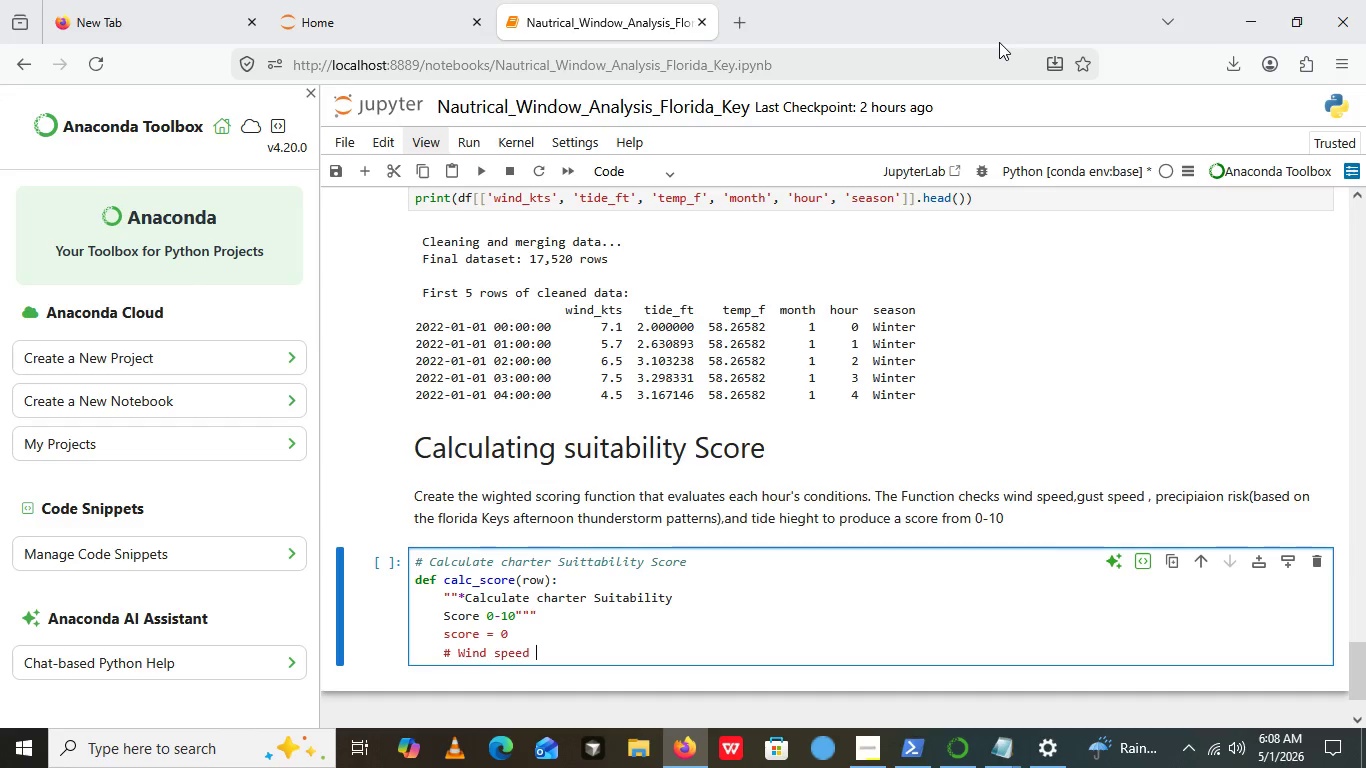 
type(())
 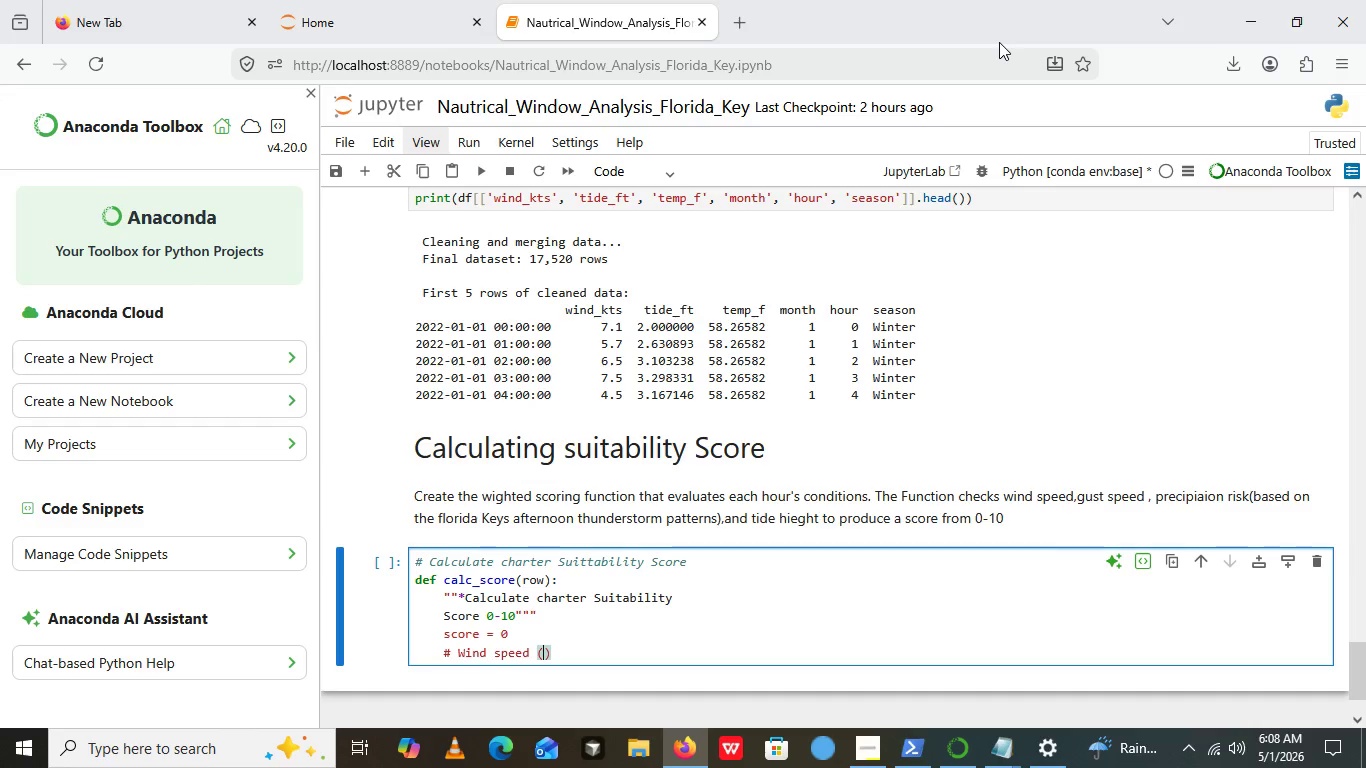 
key(ArrowLeft)
 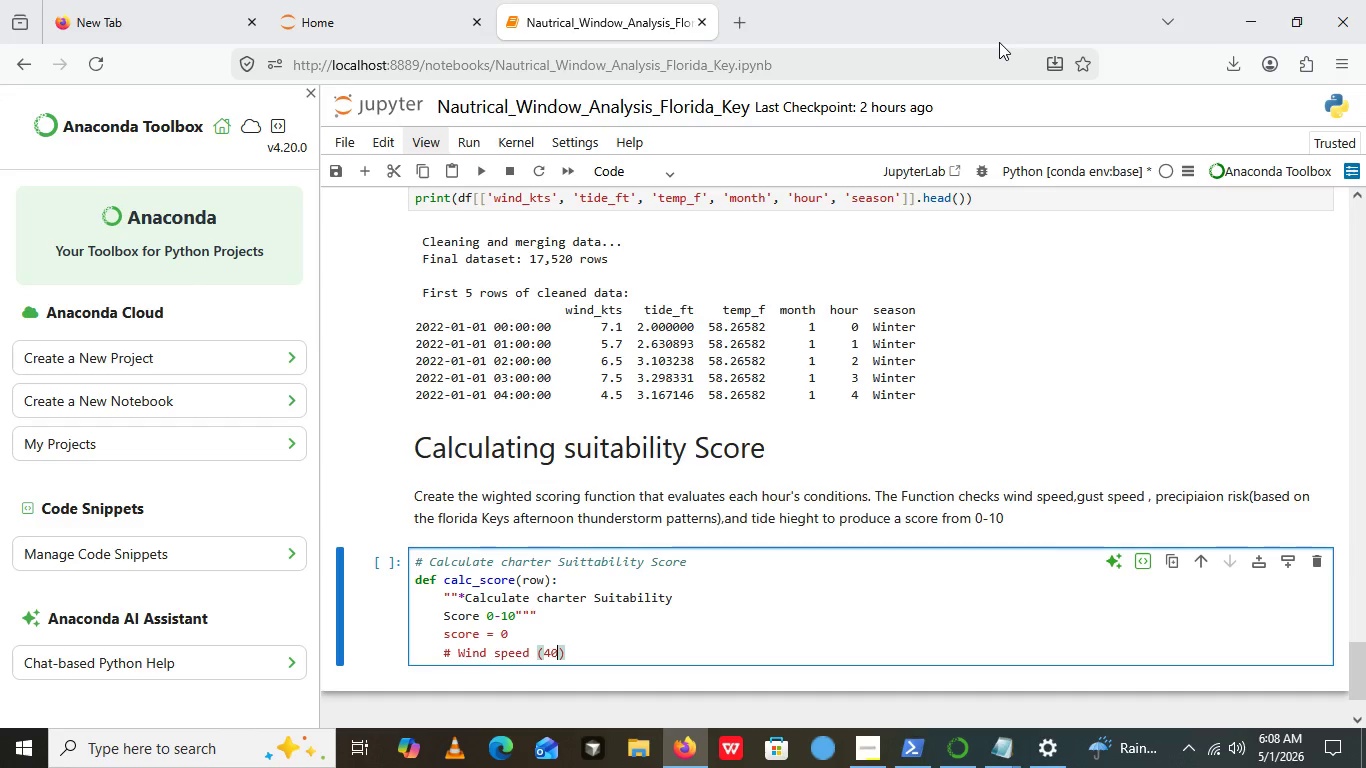 
type(40% wi)
key(Backspace)
type(eight)
 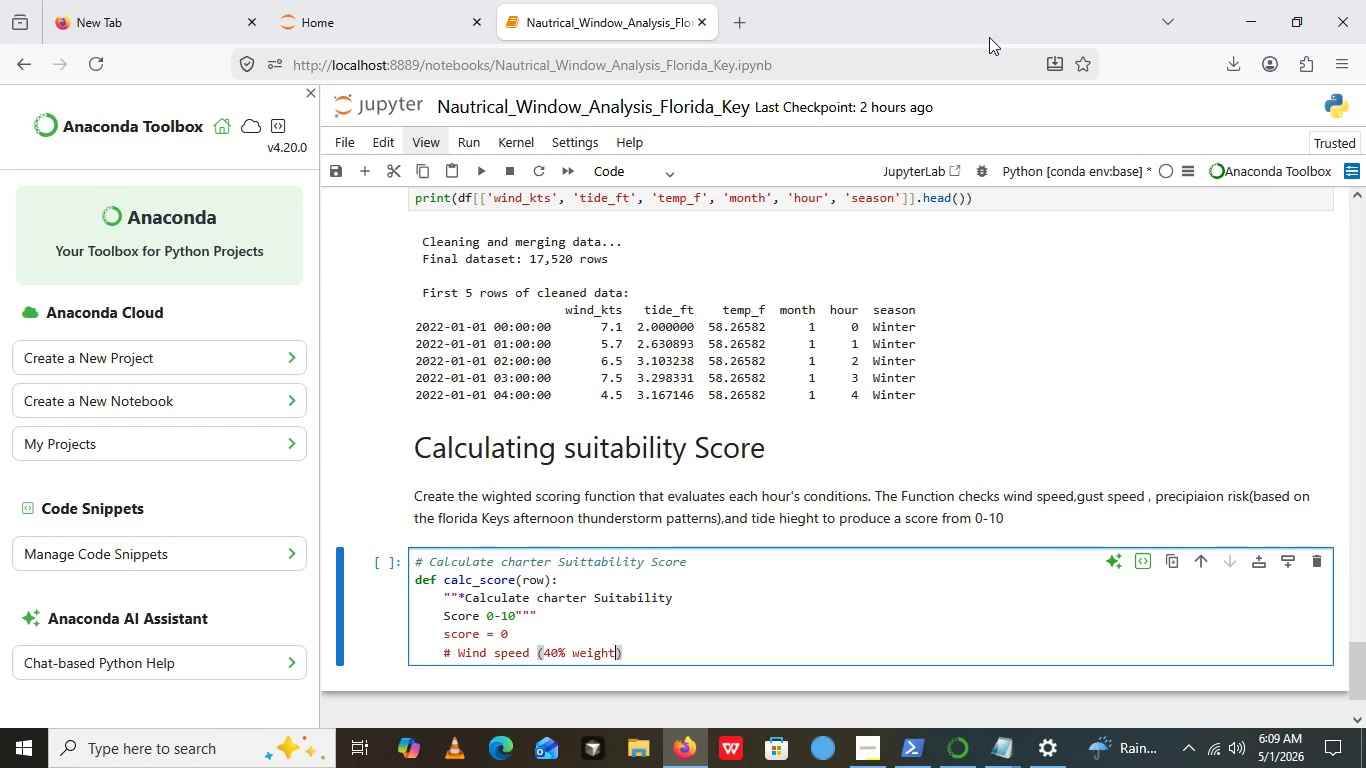 
key(ArrowRight)
 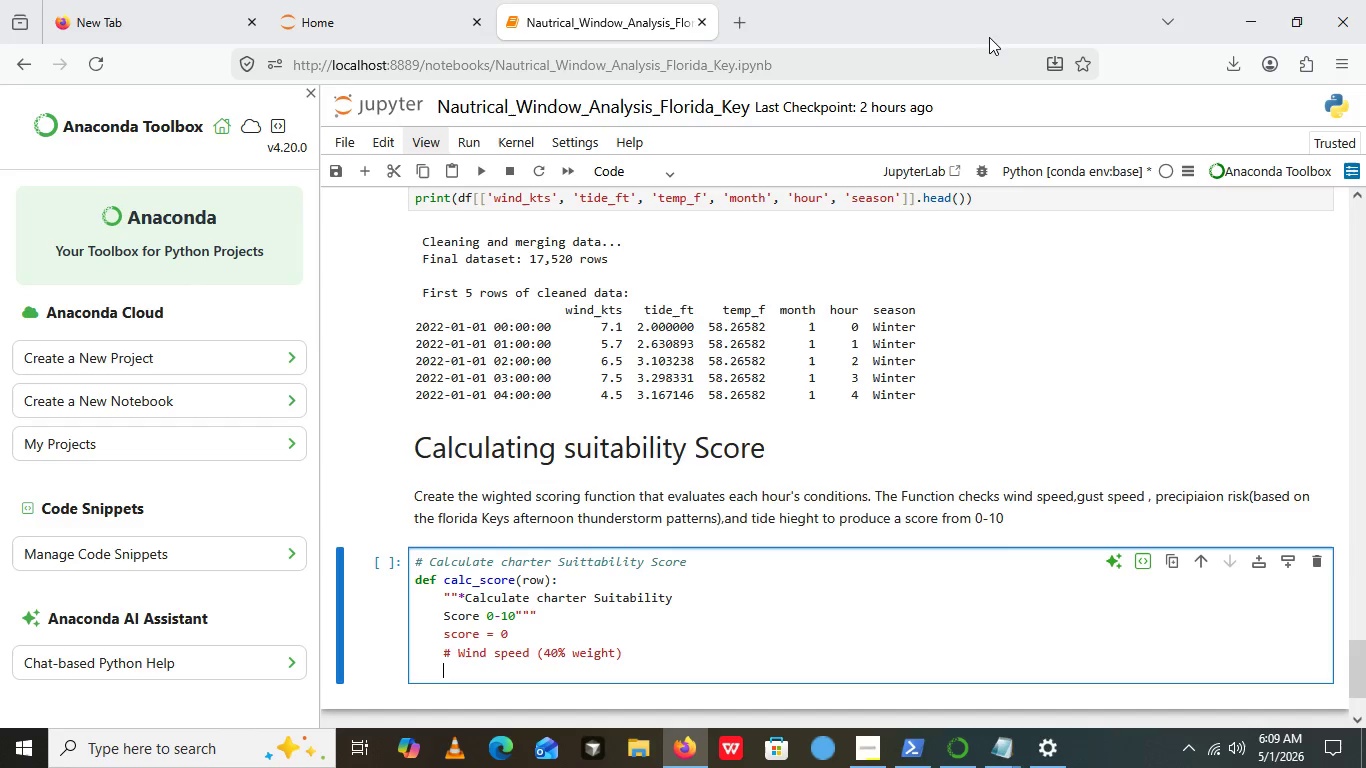 
key(Enter)
 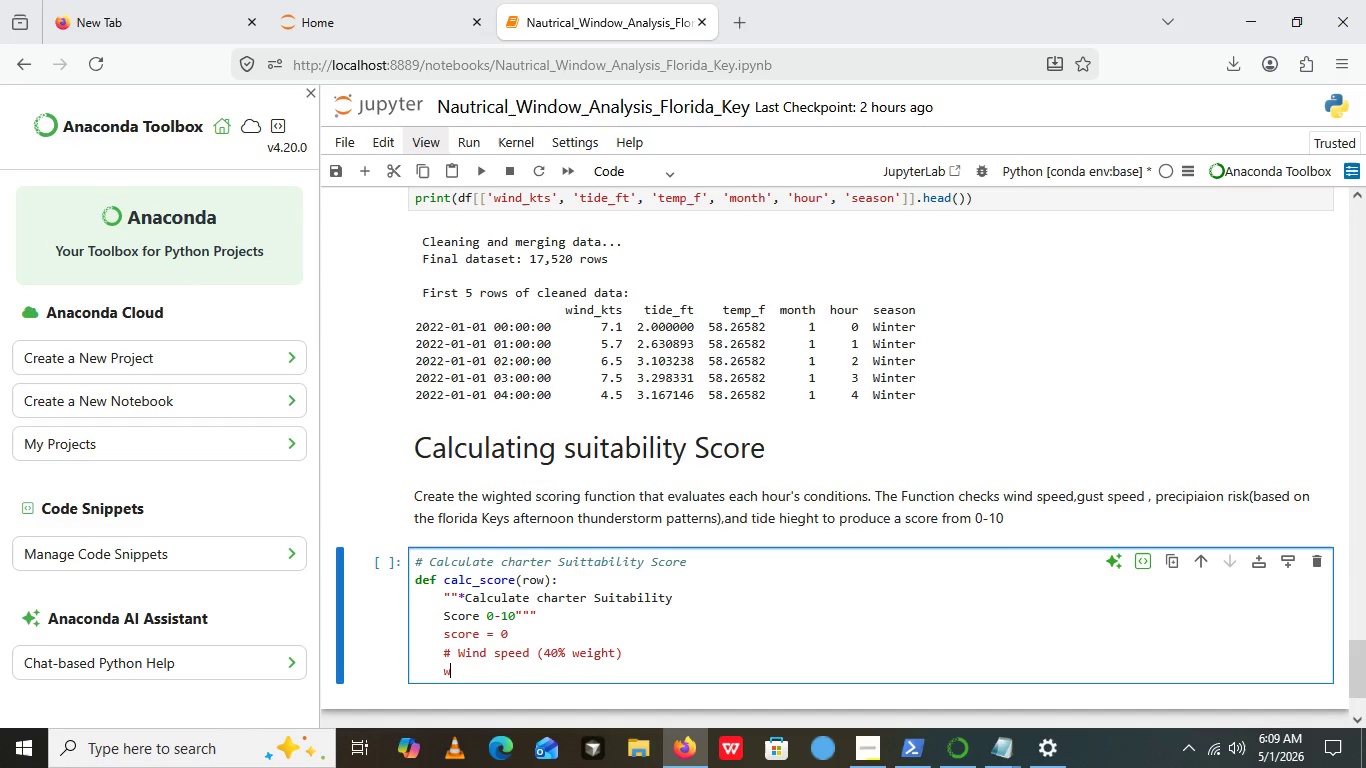 
type(w= rp)
key(Backspace)
type(ow[])
 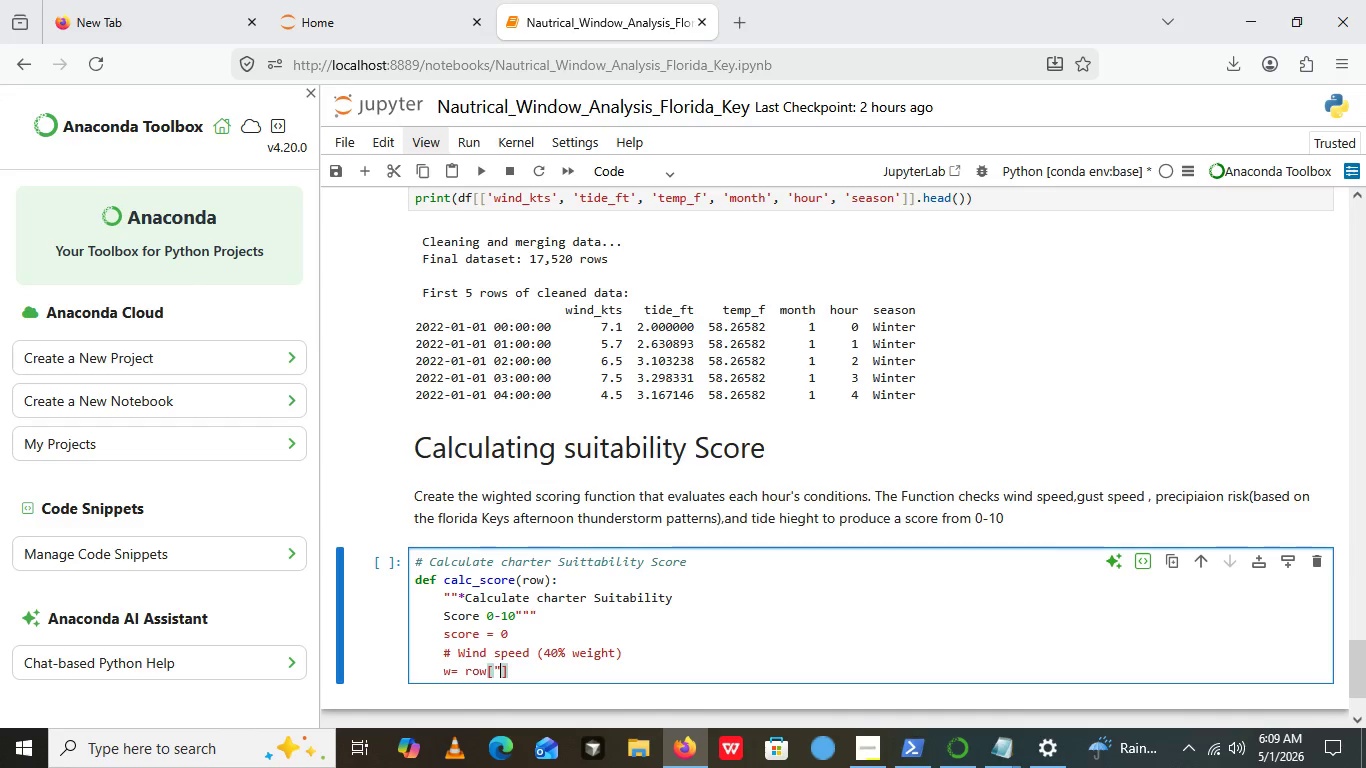 
key(ArrowLeft)
 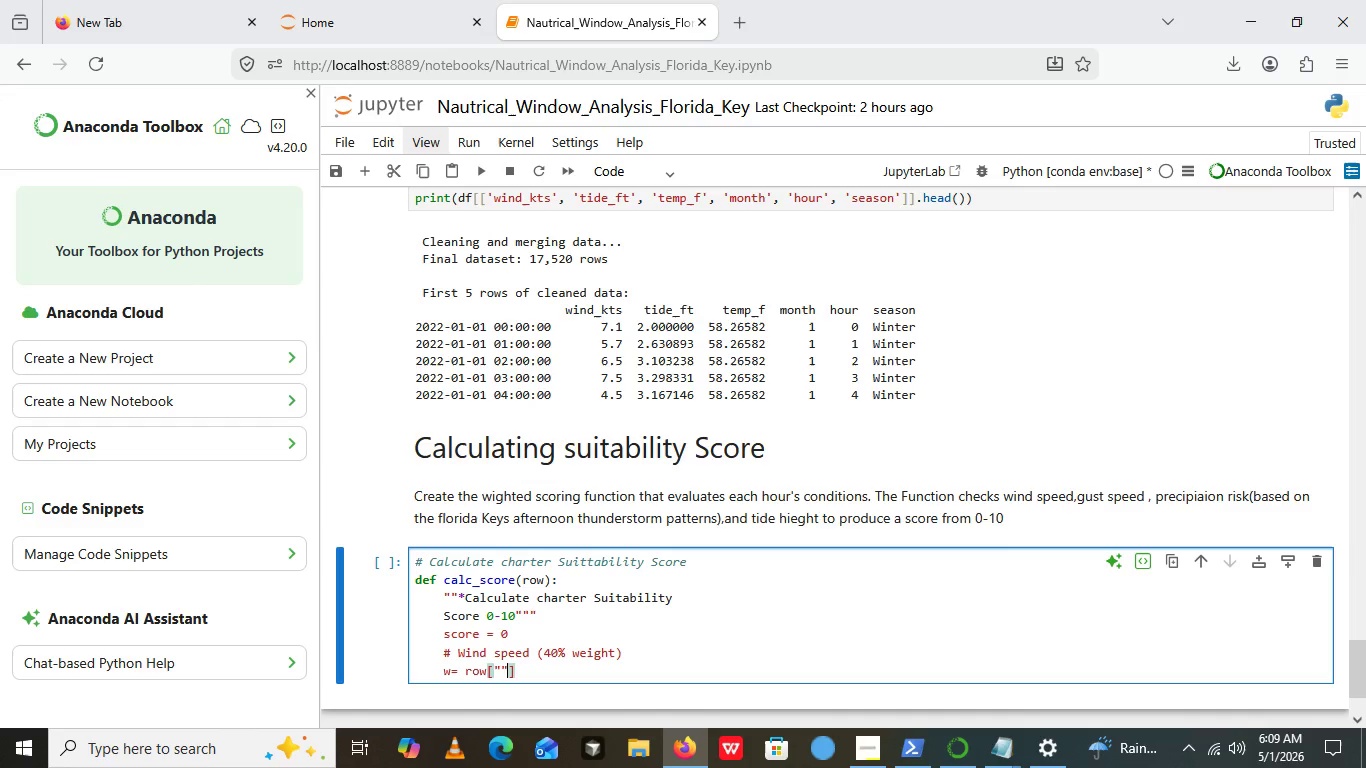 
key(Shift+Quote)
 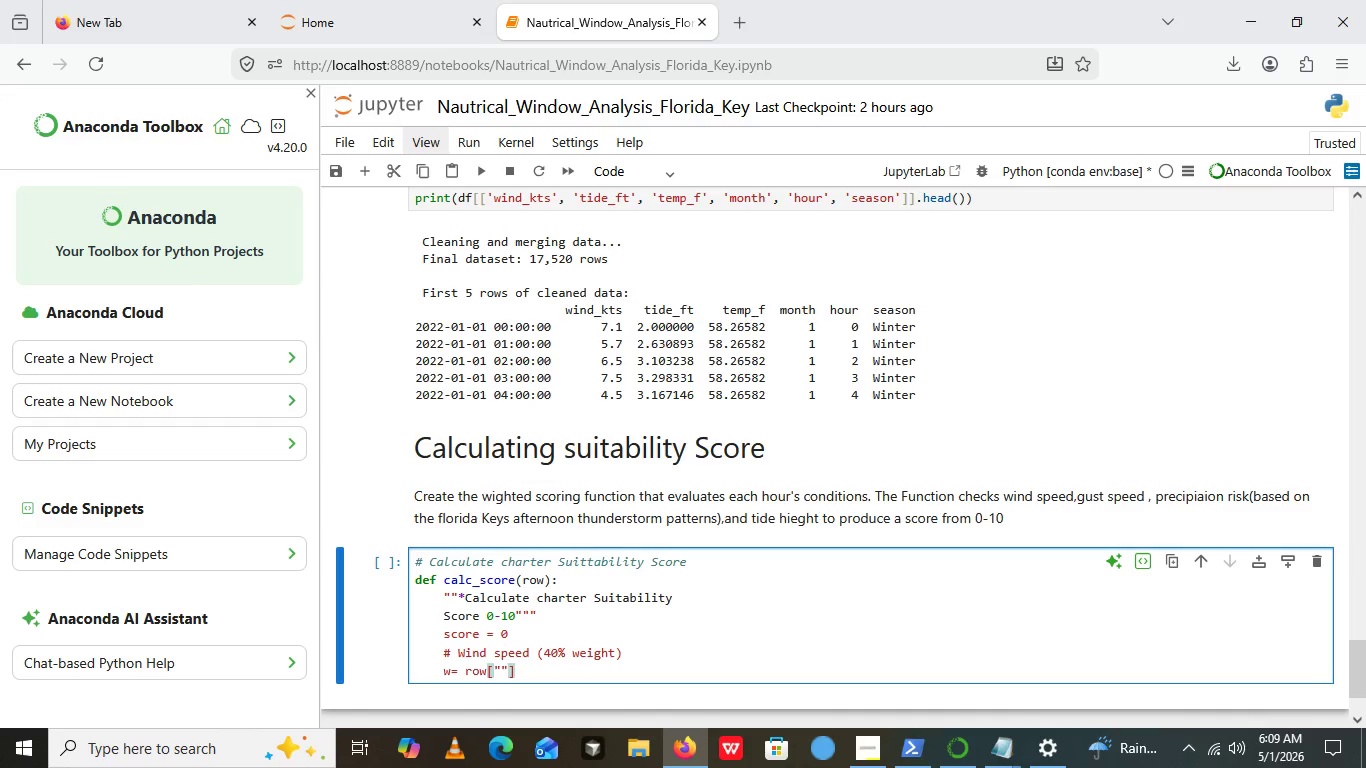 
key(Shift+Quote)
 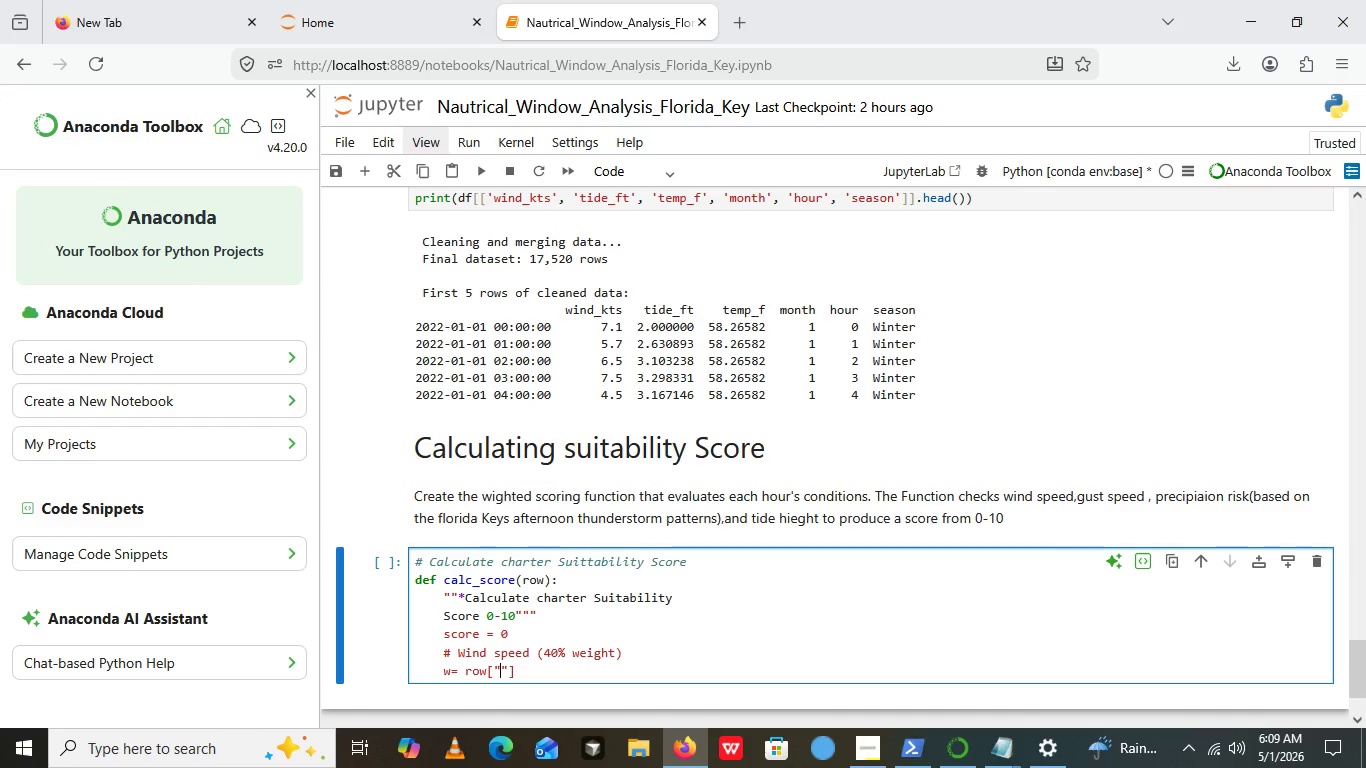 
key(ArrowLeft)
 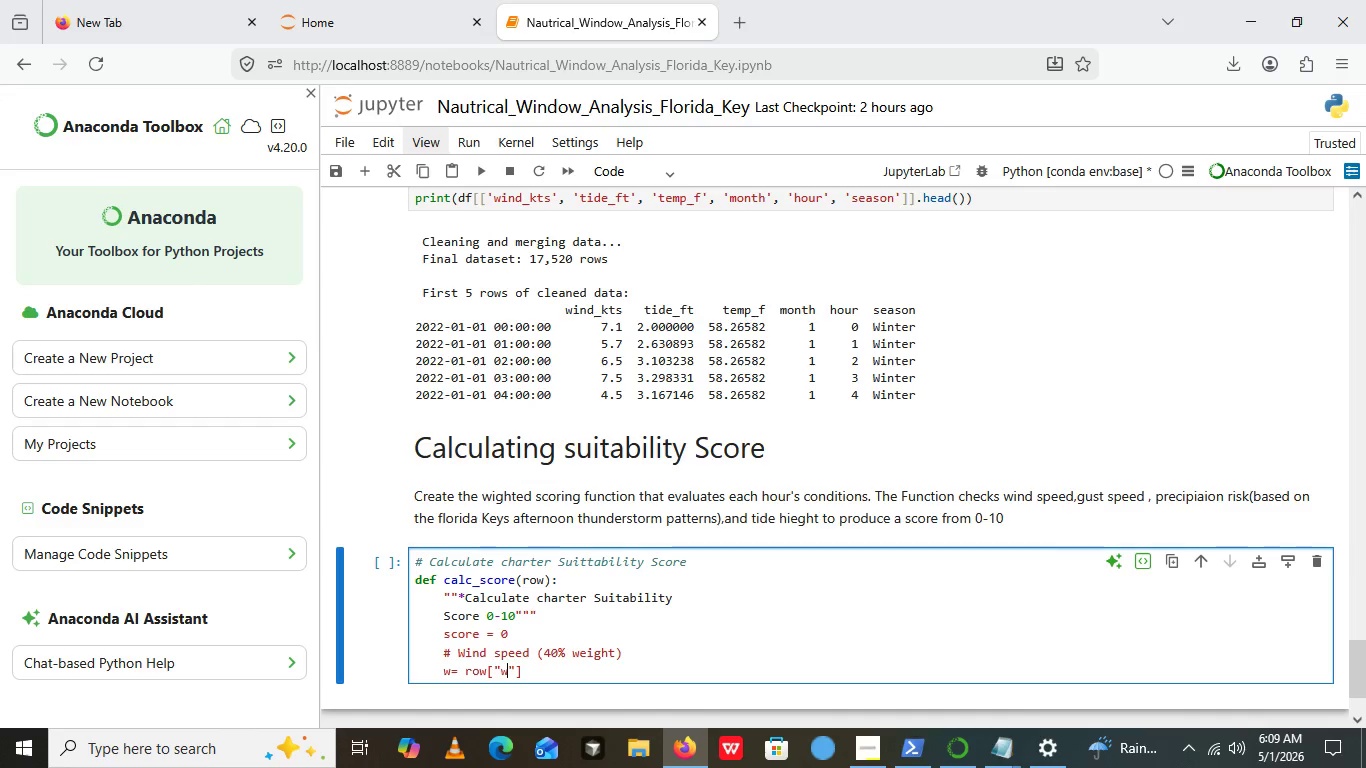 
type(wind_kts)
 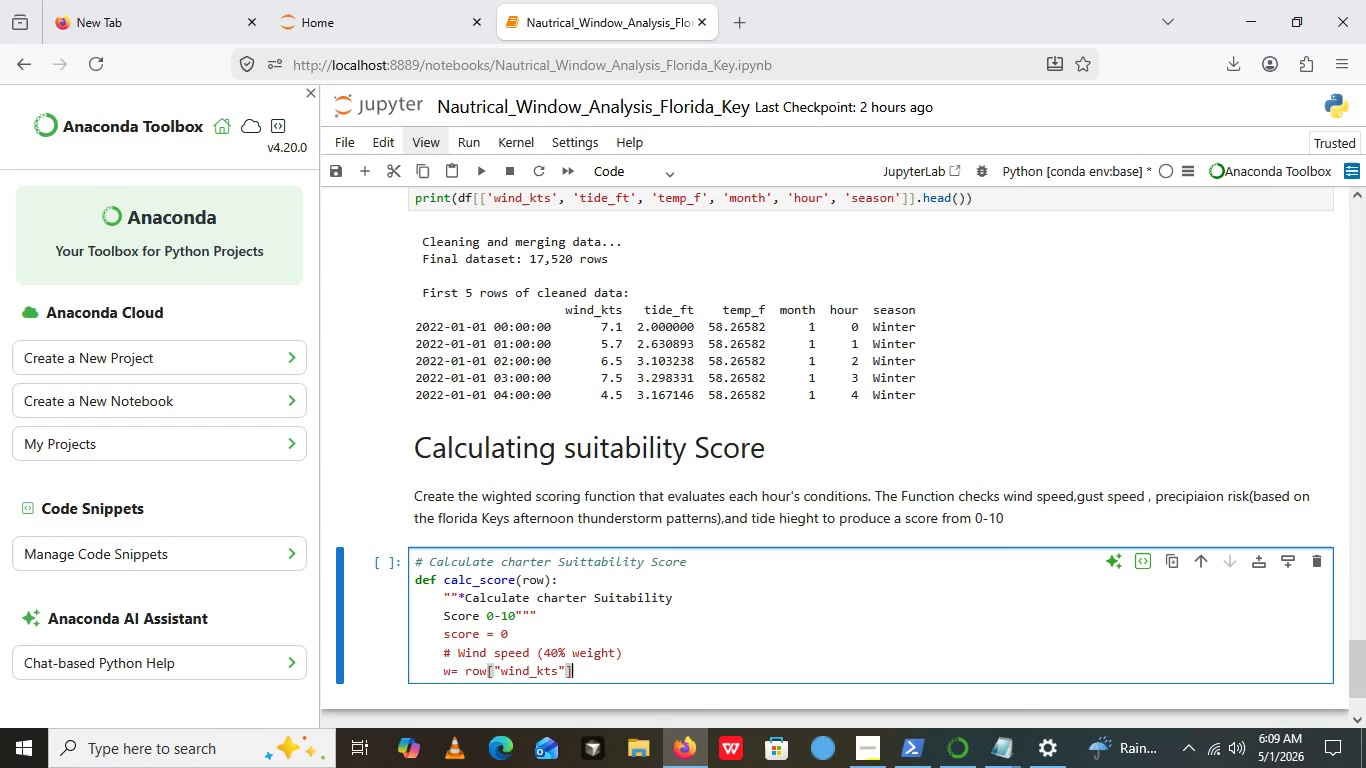 
key(ArrowRight)
 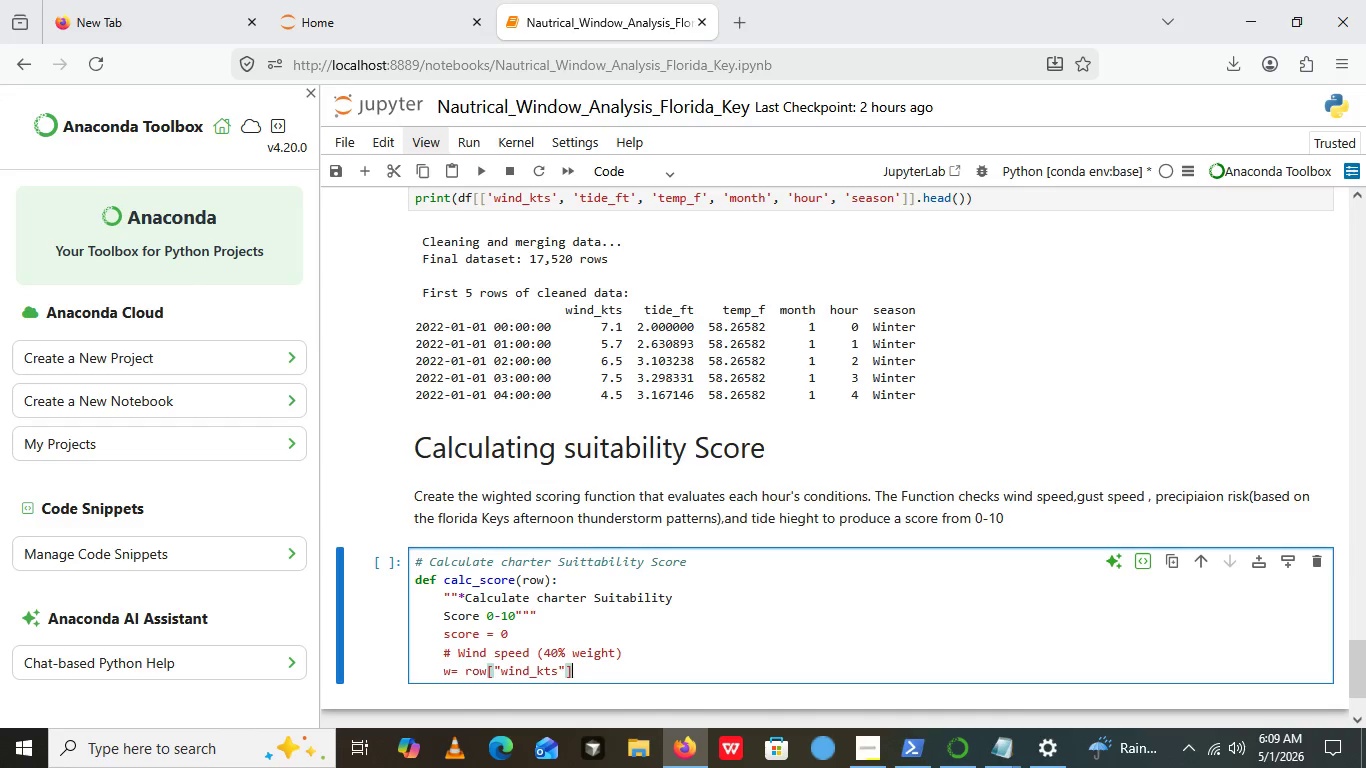 
key(ArrowRight)
 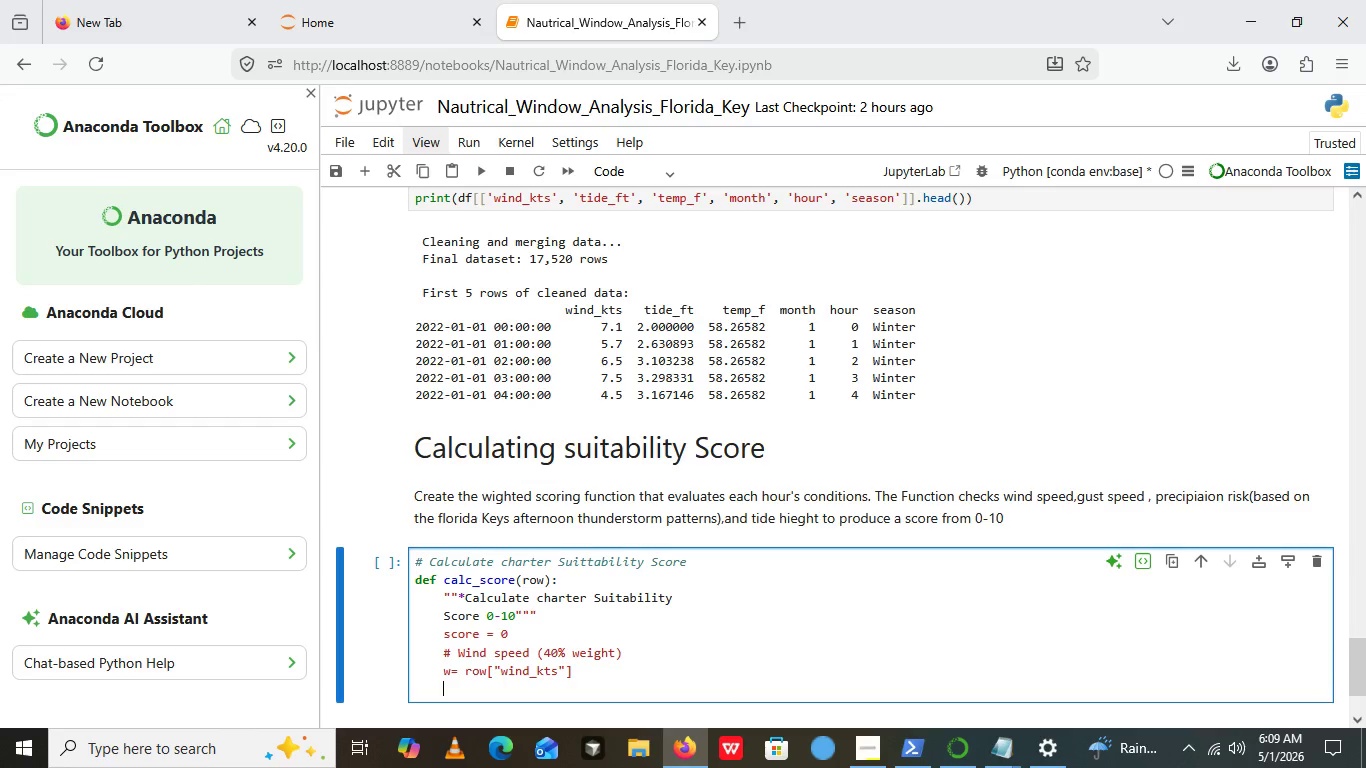 
key(Enter)
 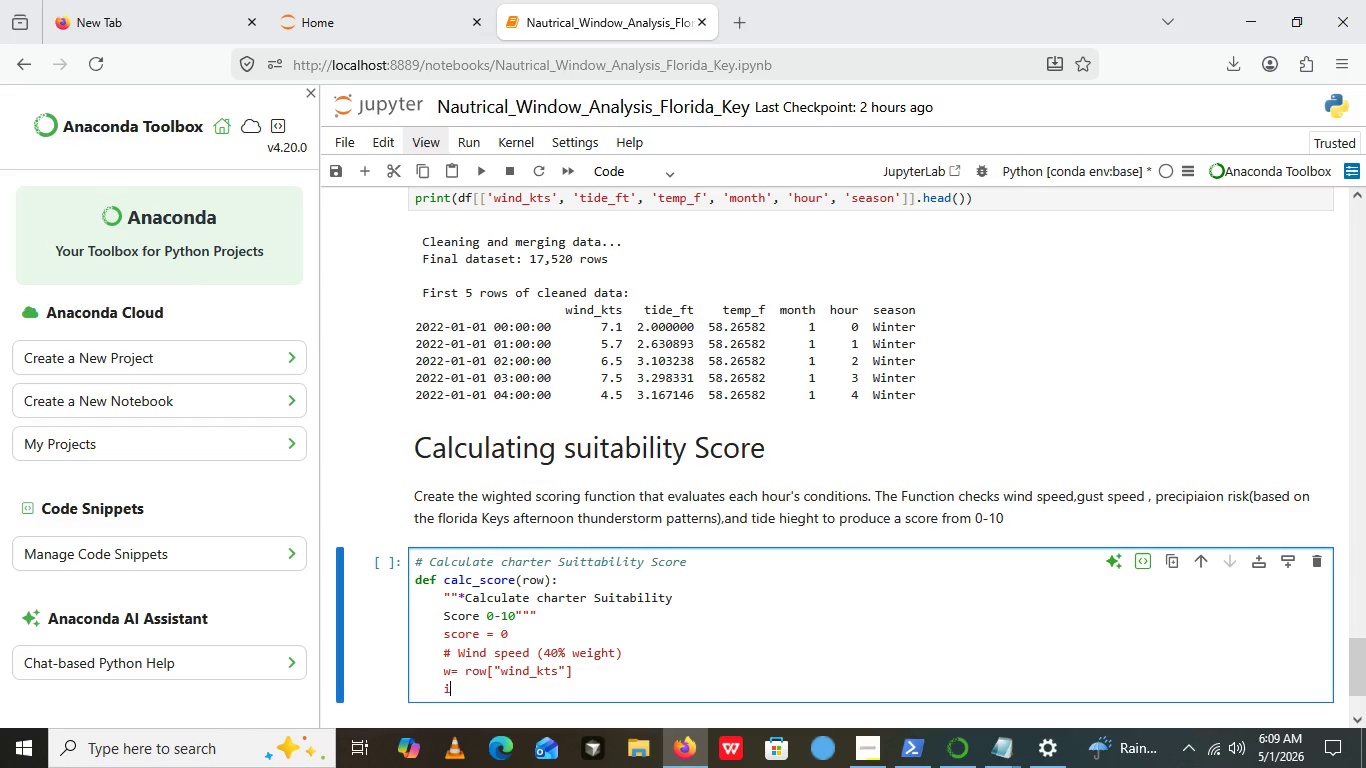 
type(if w<= 5:)
 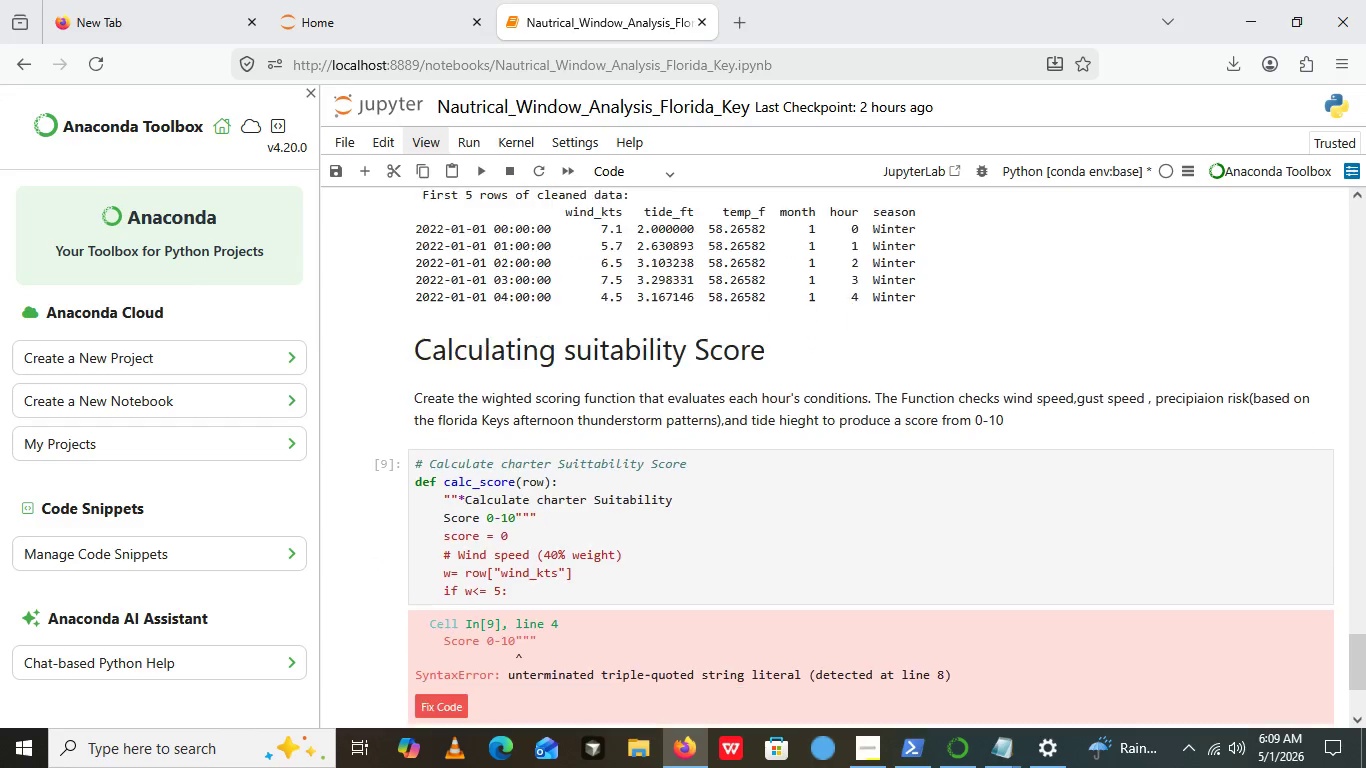 
key(Shift+Enter)
 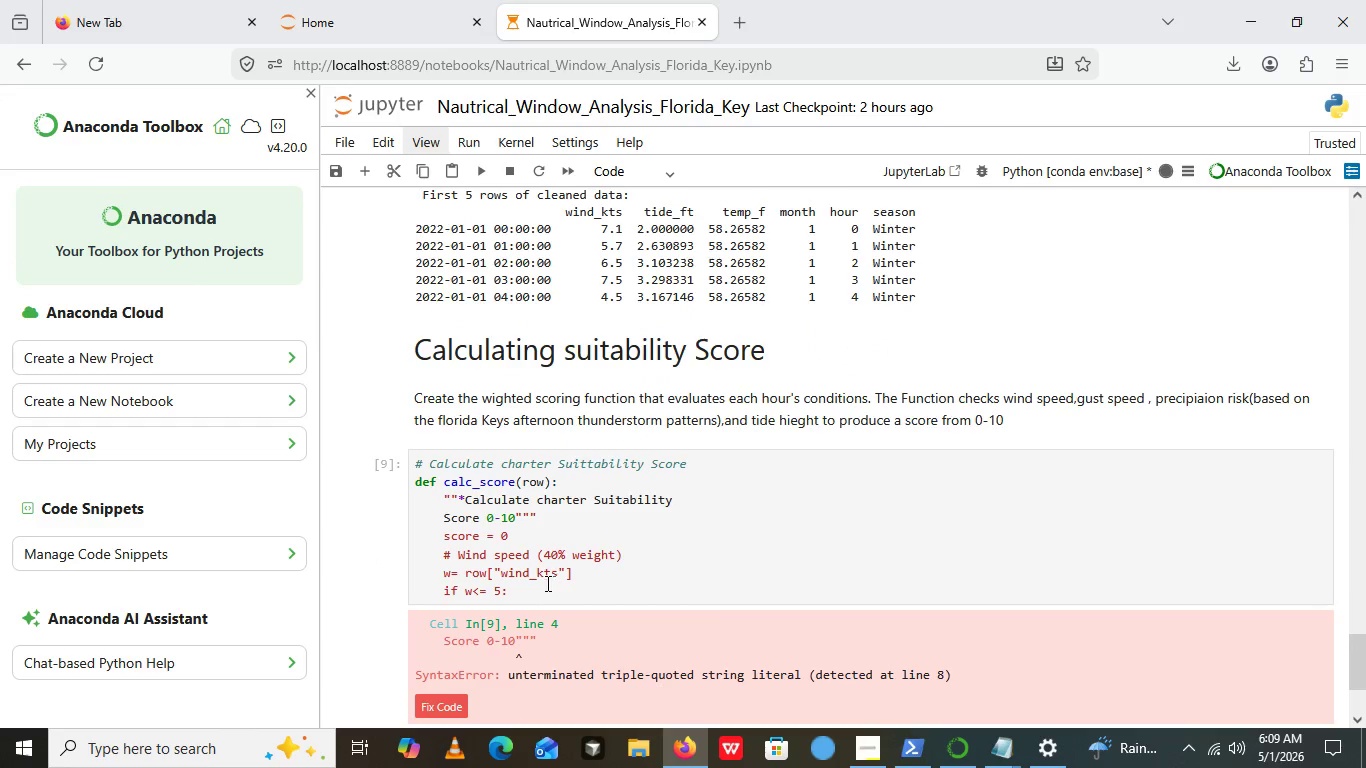 
left_click([507, 587])
 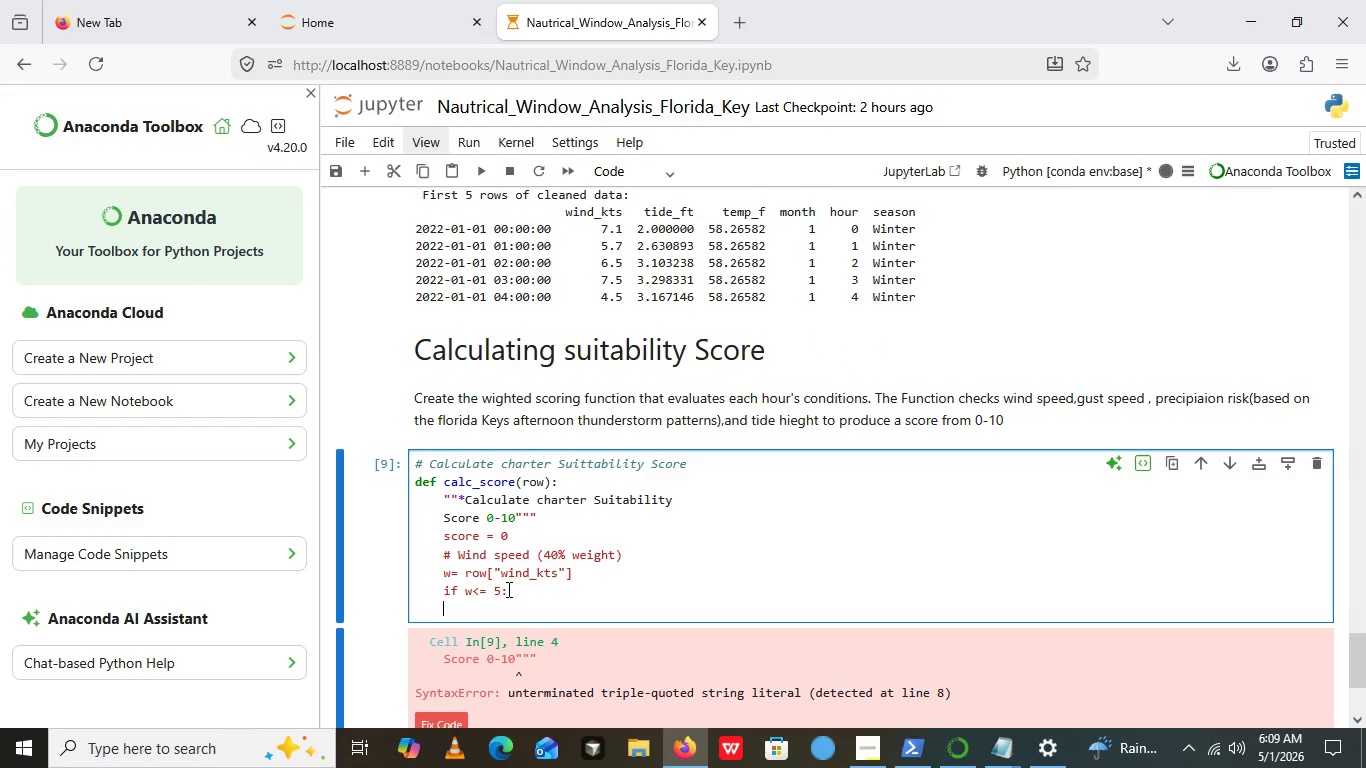 
key(Enter)
 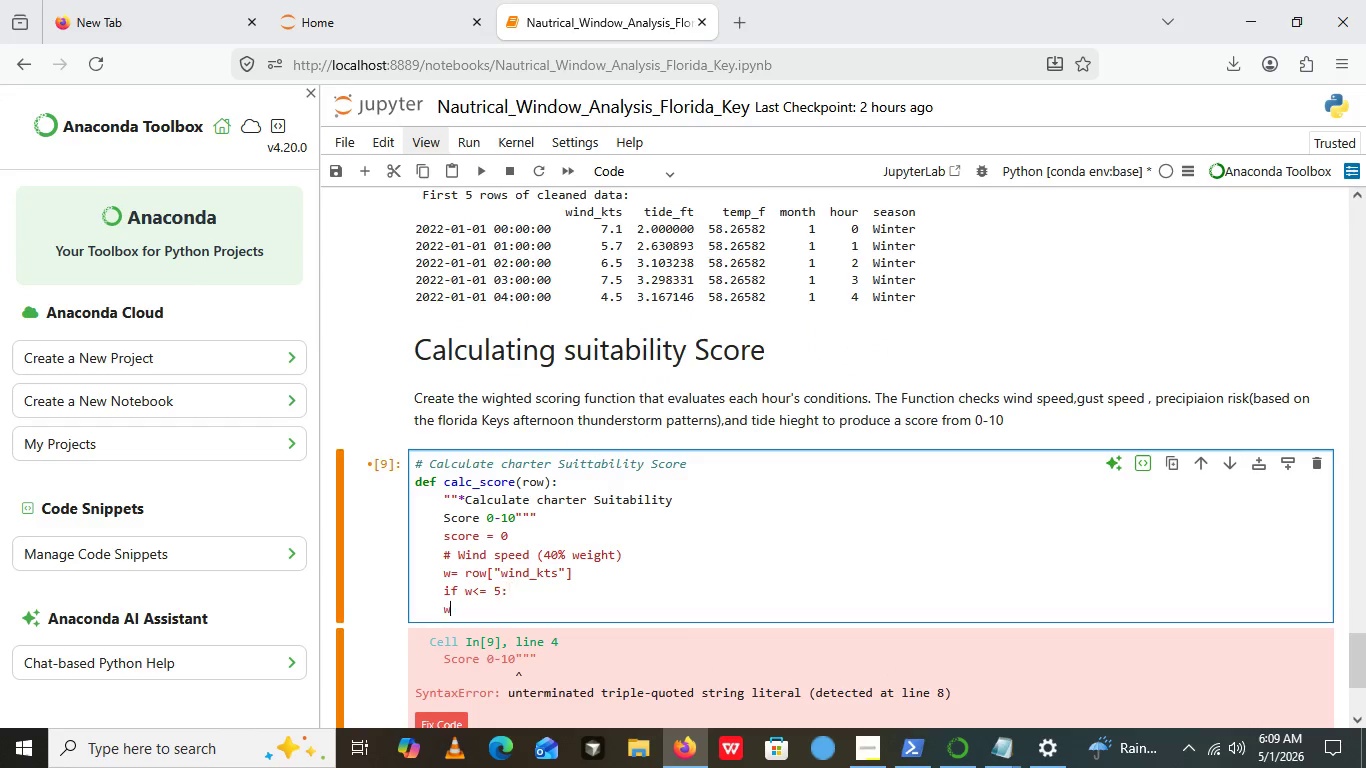 
type(ws)
 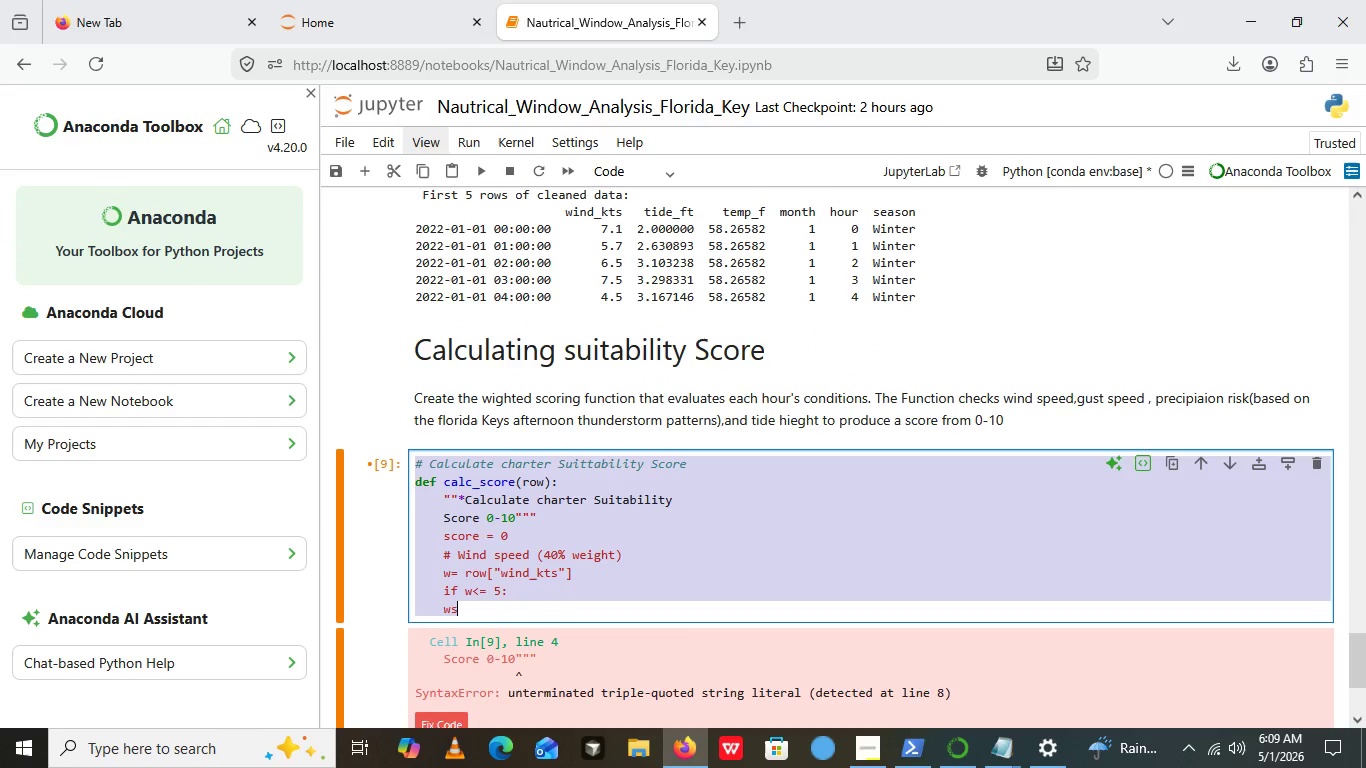 
key(Control+A)
 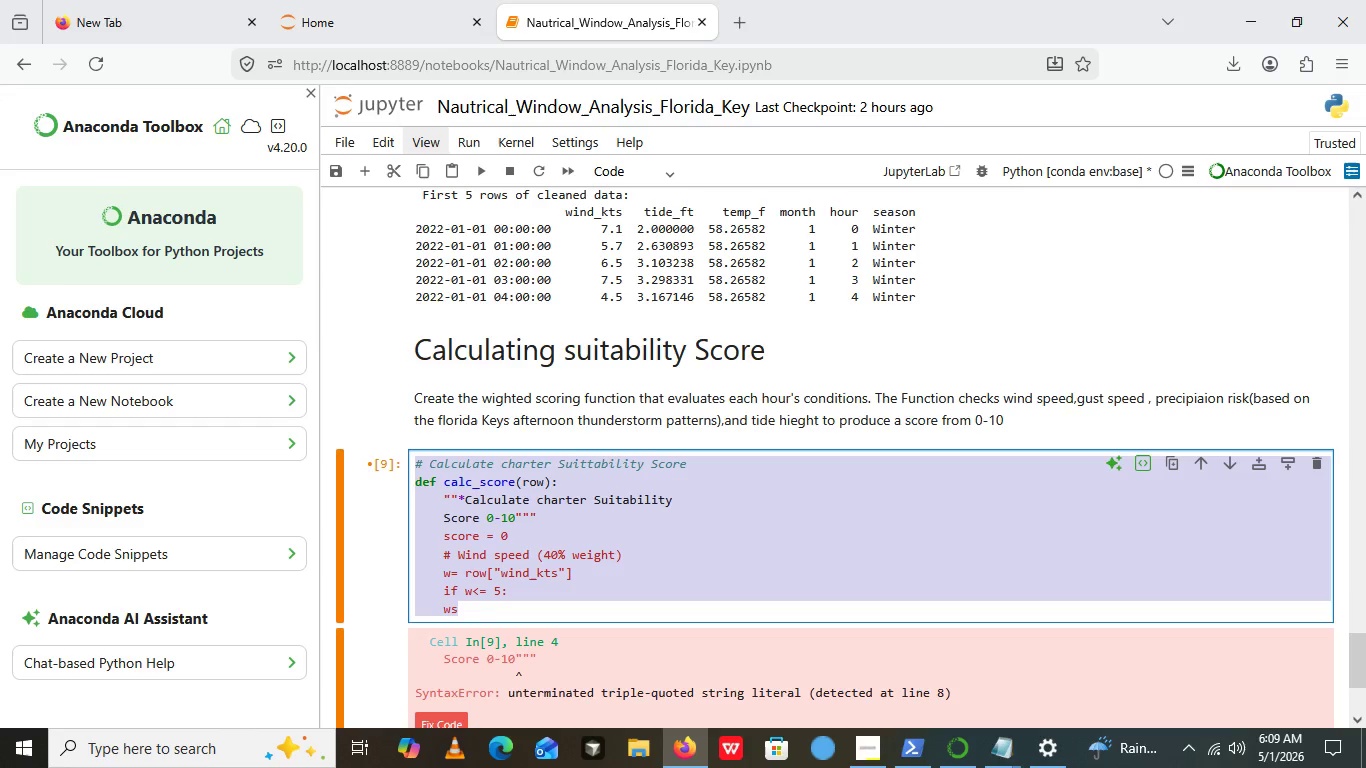 
key(Control+V)
 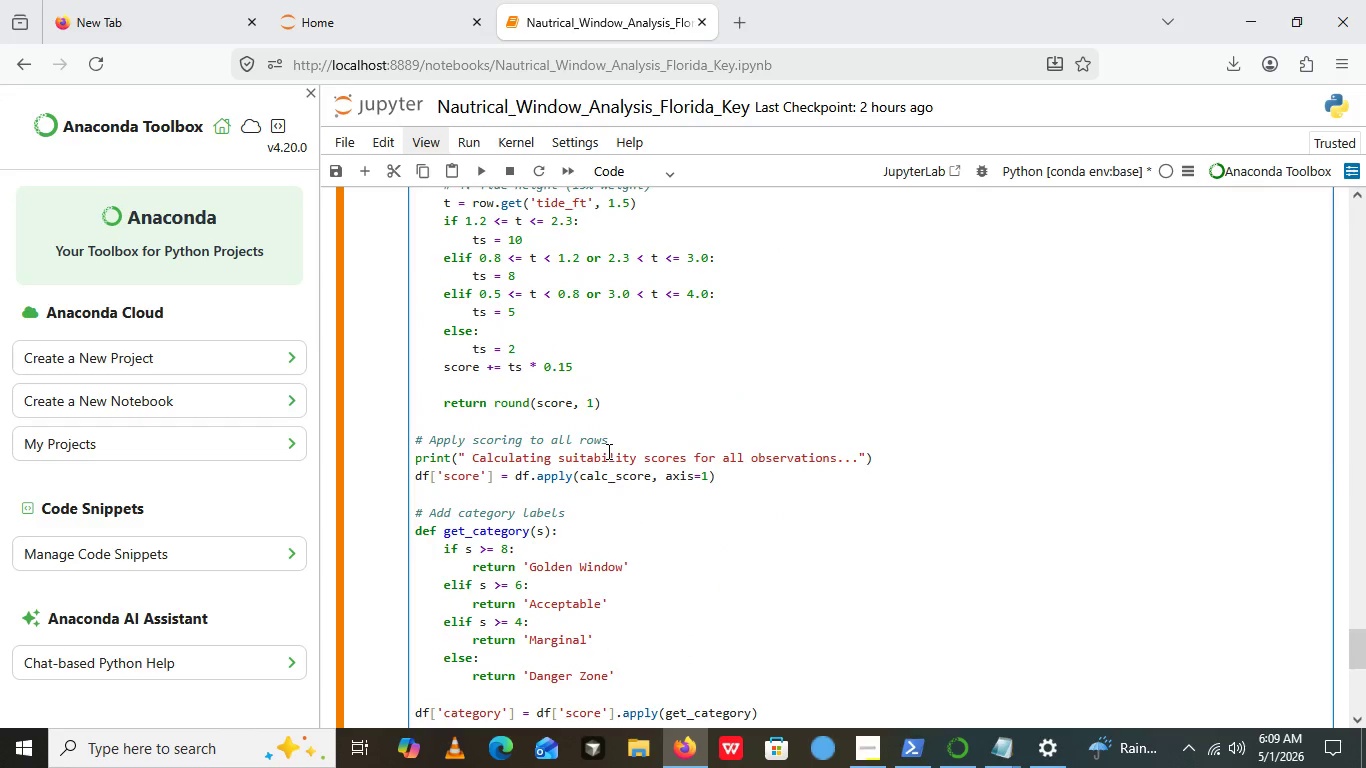 
wait(10.52)
 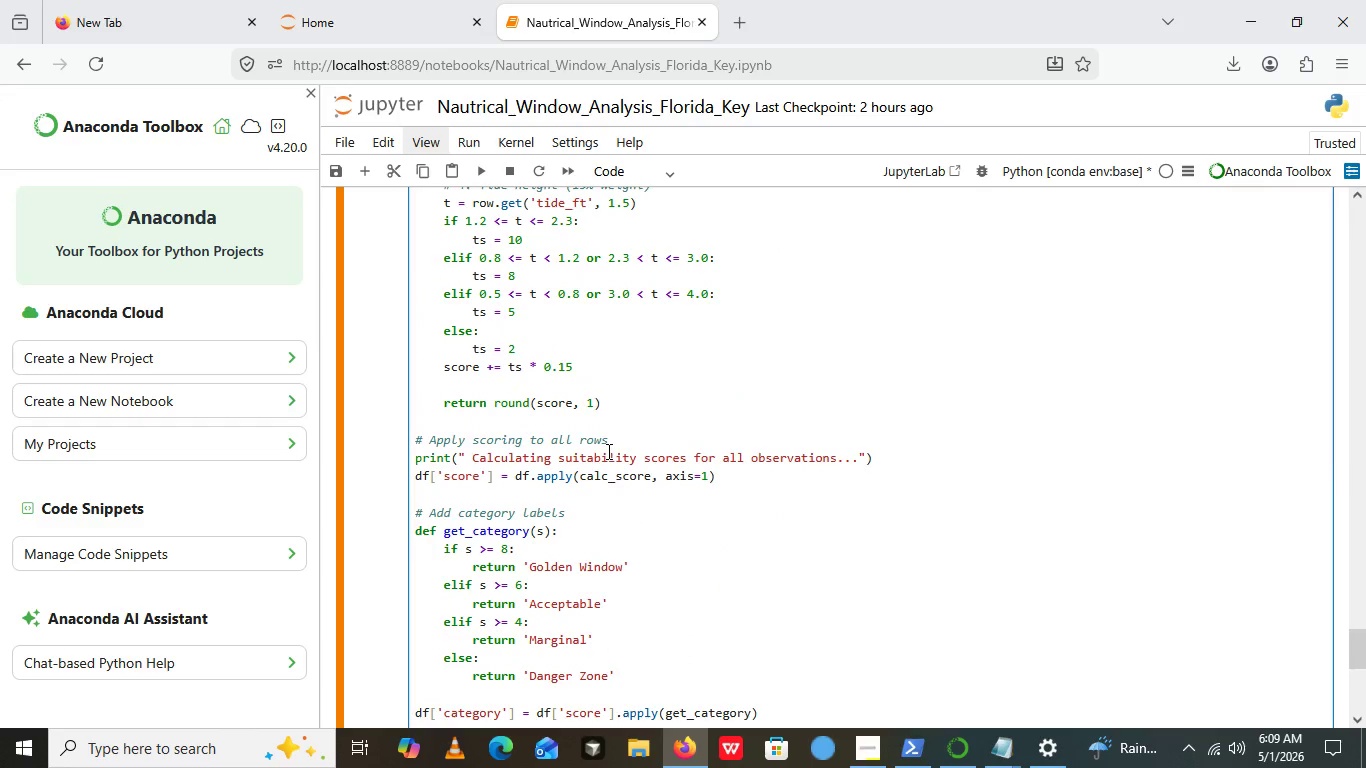 
left_click_drag(start_coordinate=[468, 467], to_coordinate=[402, 476])
 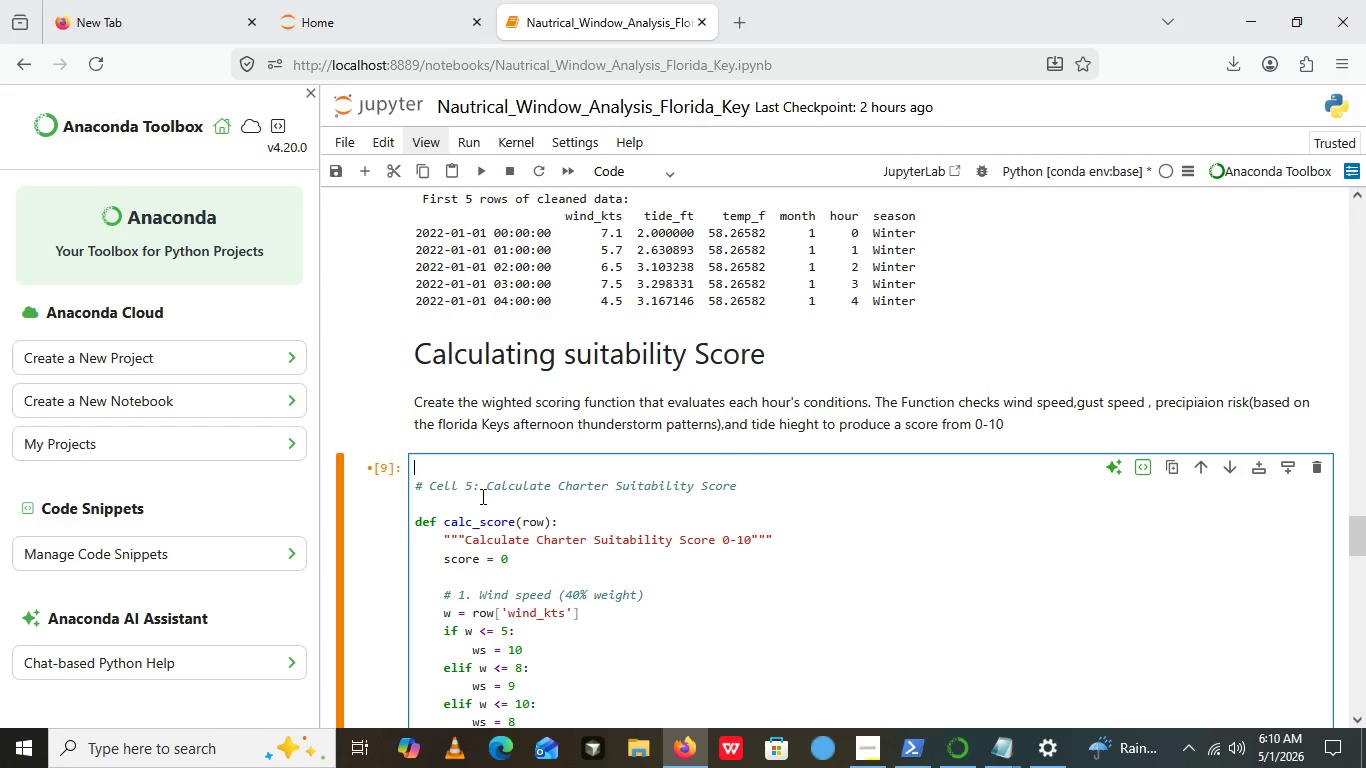 
key(Backspace)
 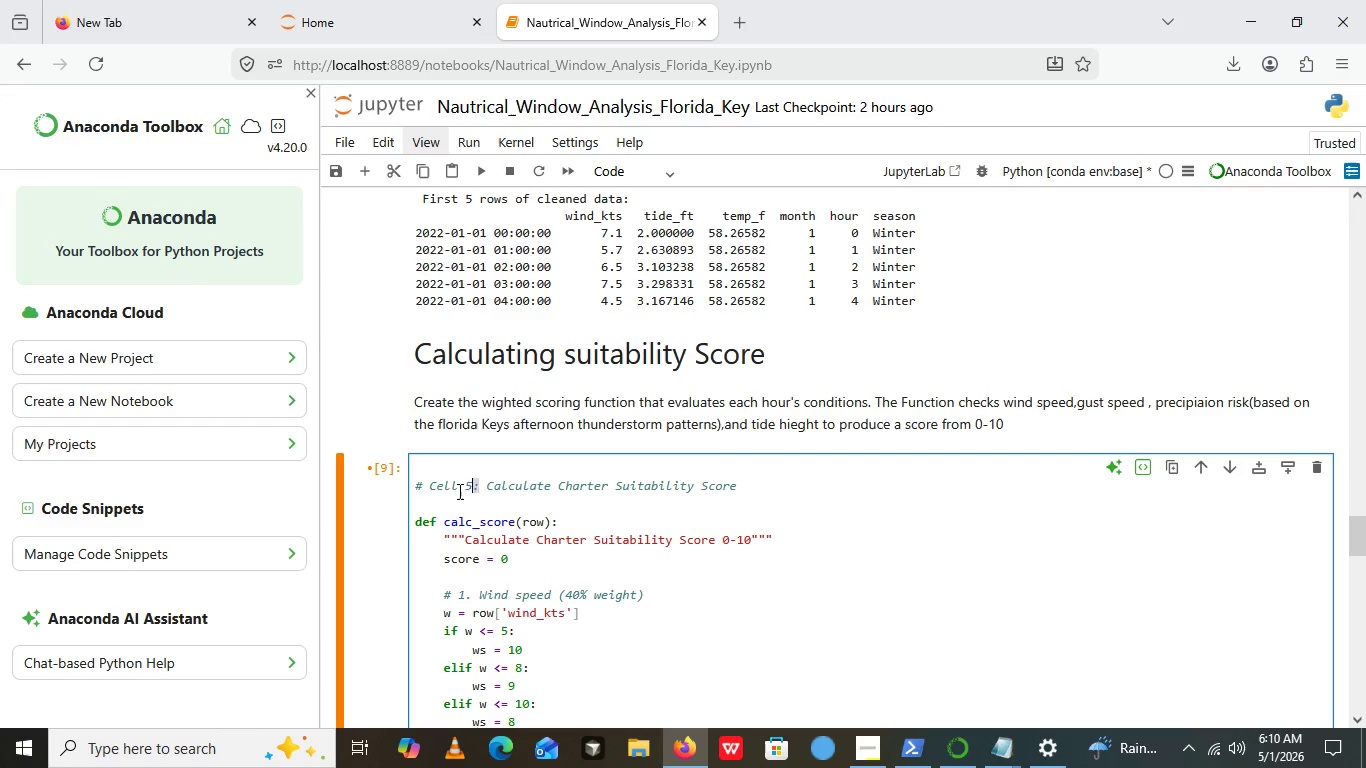 
left_click_drag(start_coordinate=[478, 491], to_coordinate=[431, 486])
 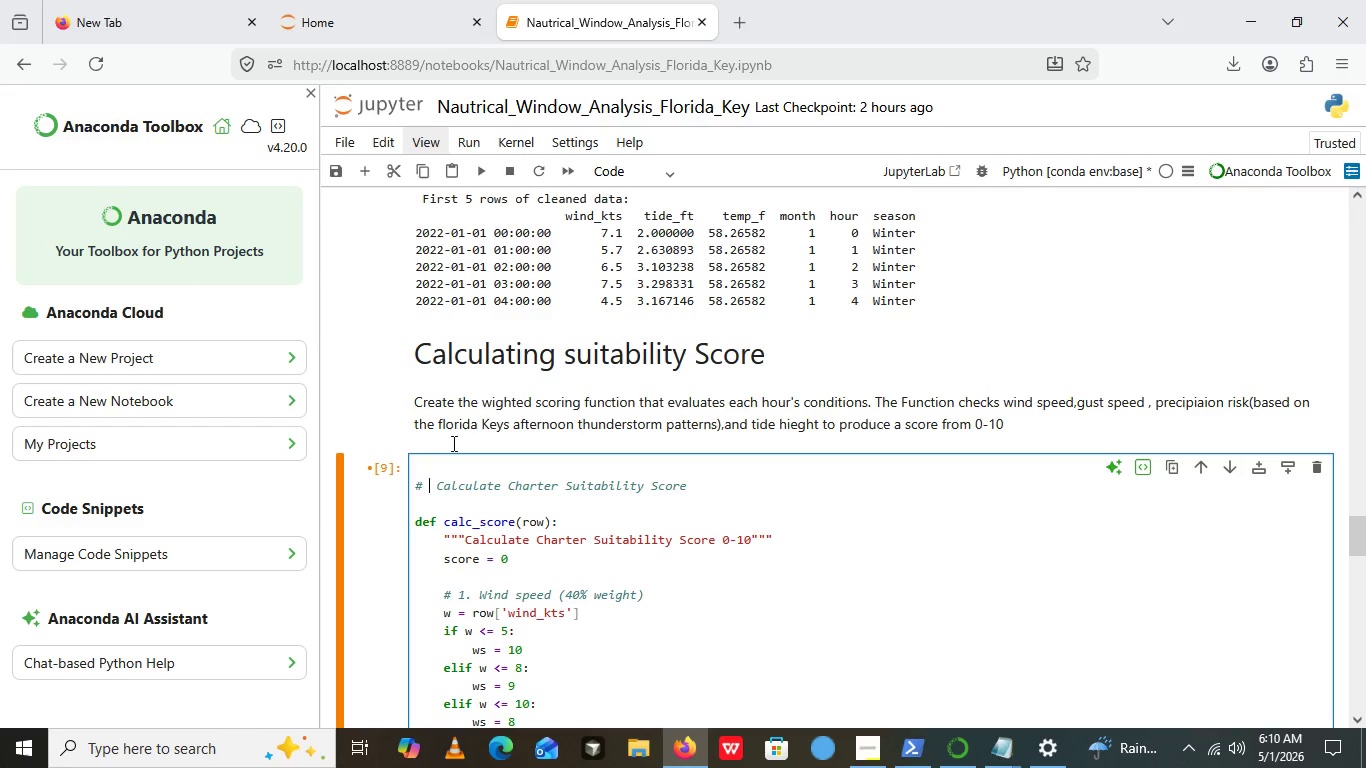 
key(Backspace)
 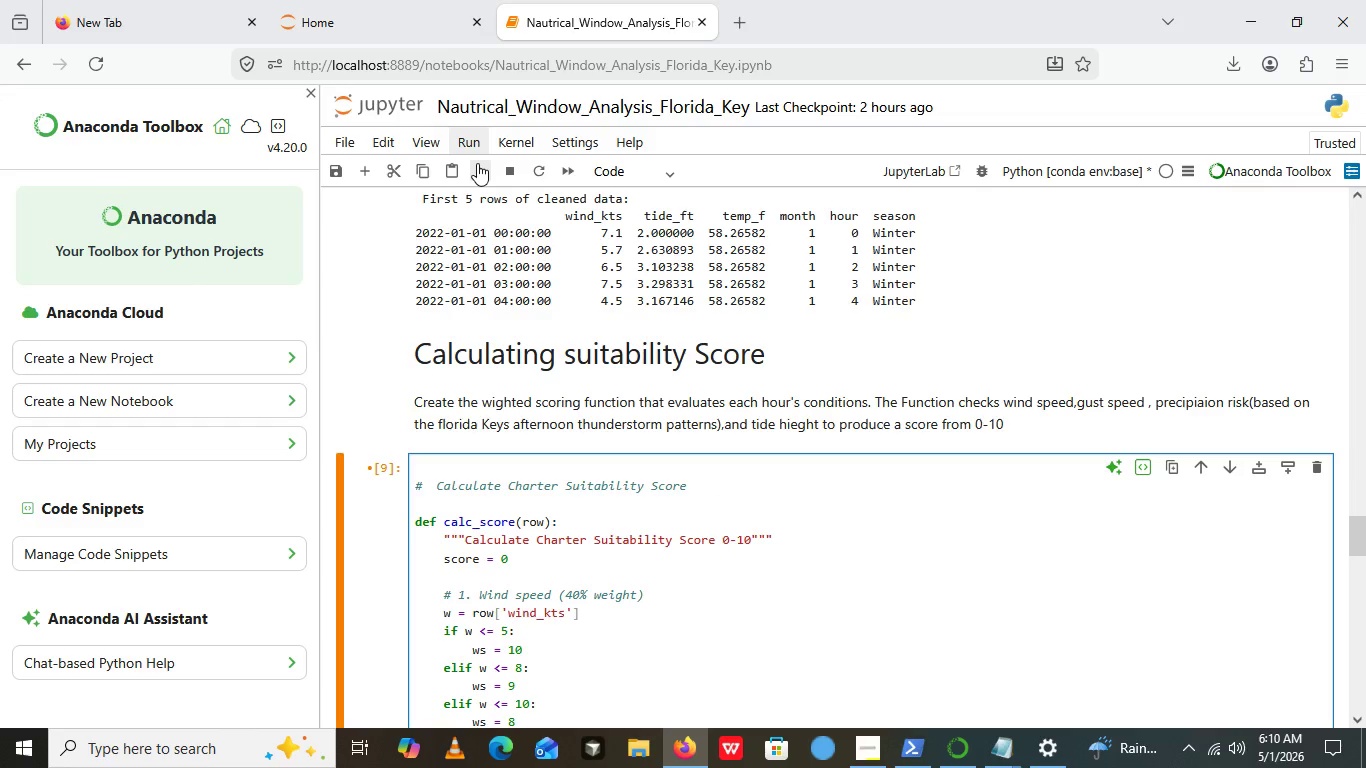 
left_click([477, 163])
 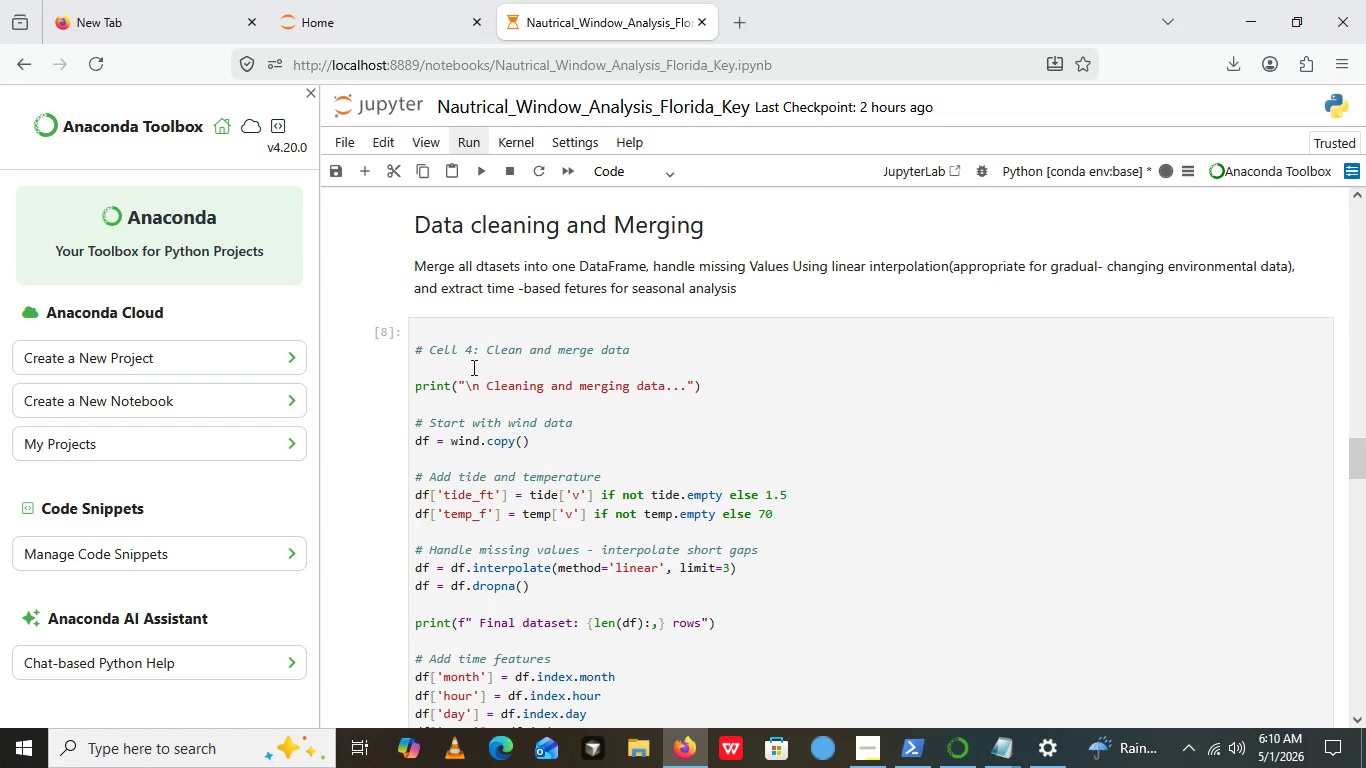 
wait(5.55)
 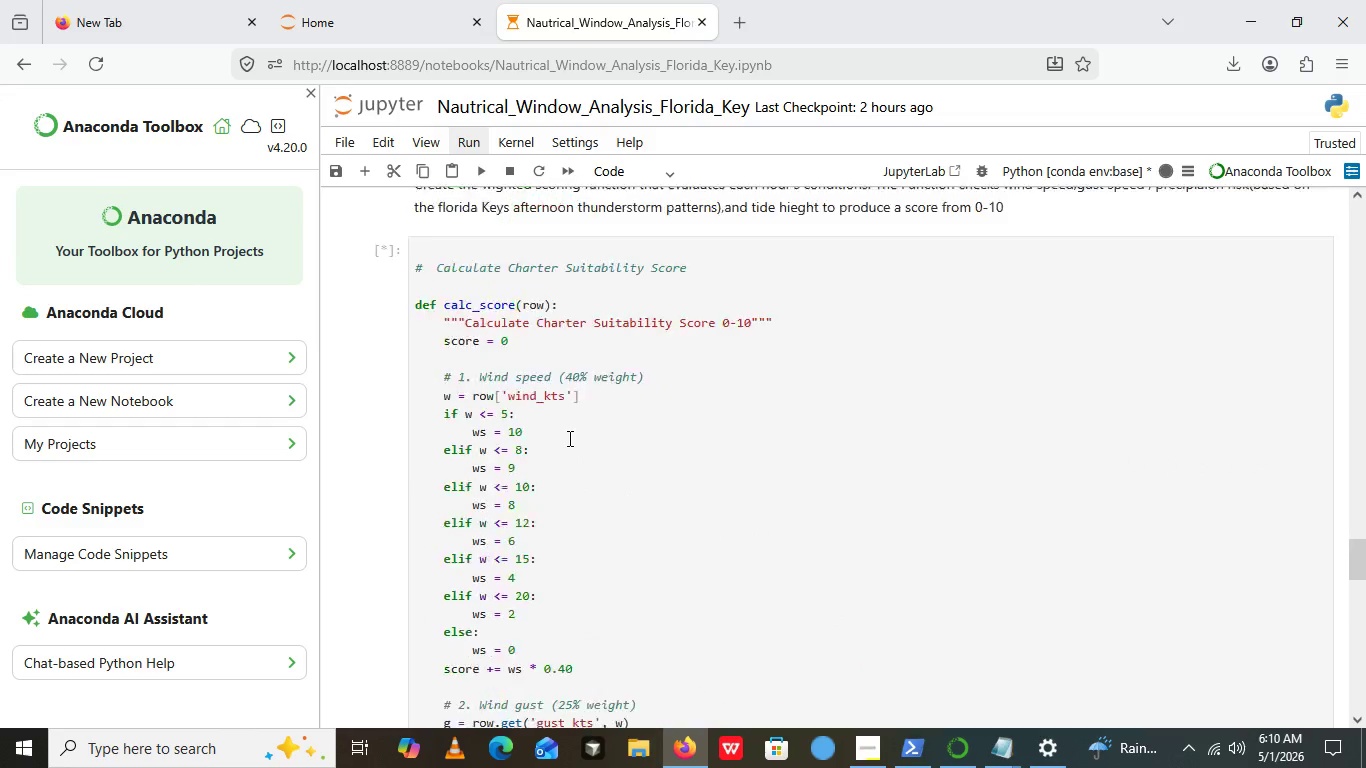 
left_click_drag(start_coordinate=[478, 354], to_coordinate=[429, 354])
 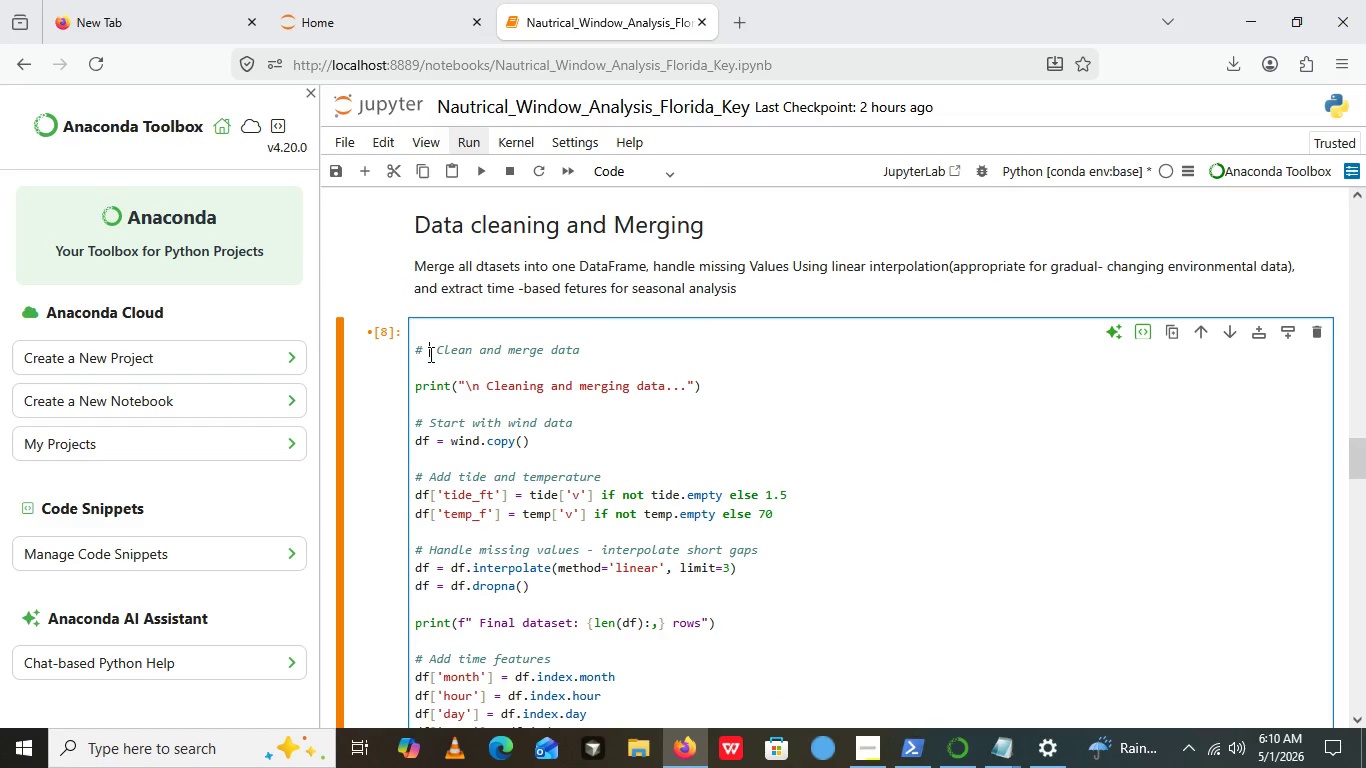 
key(Backspace)
 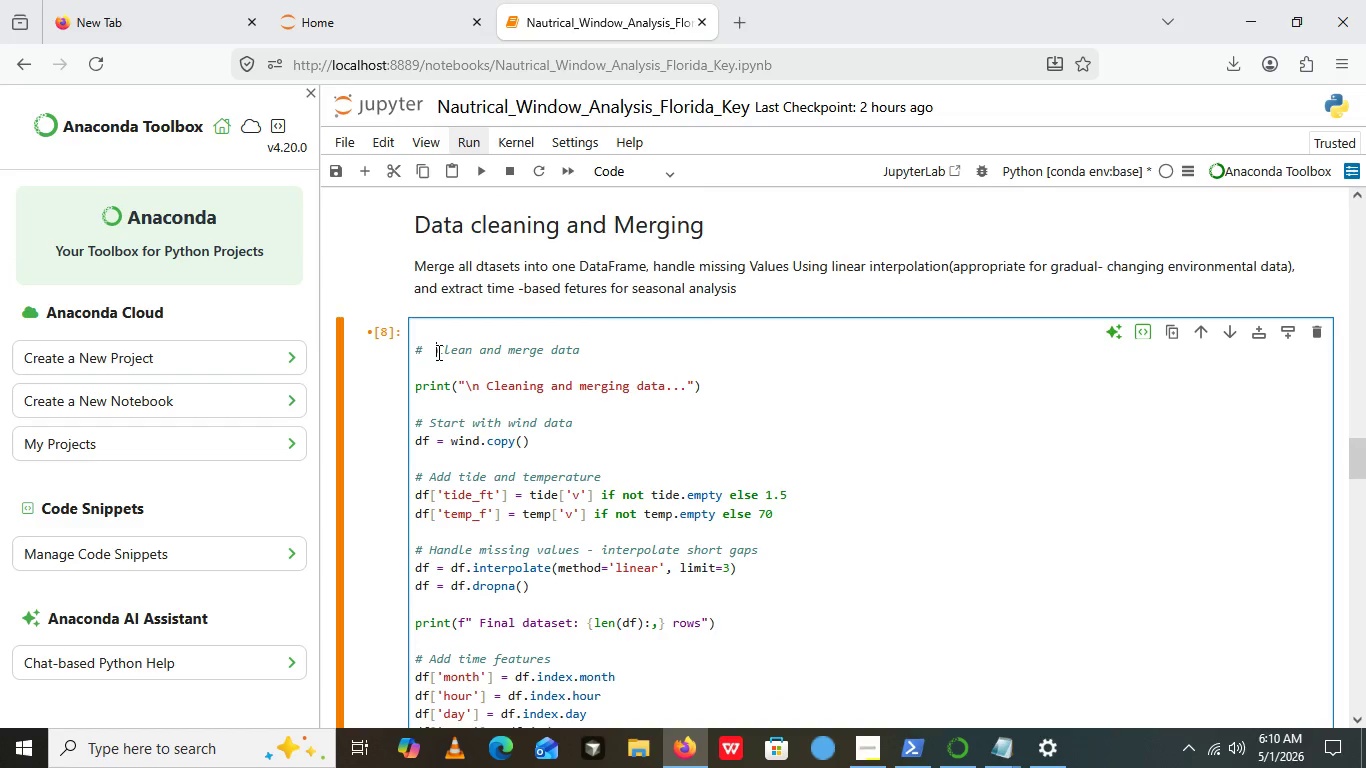 
left_click([437, 352])
 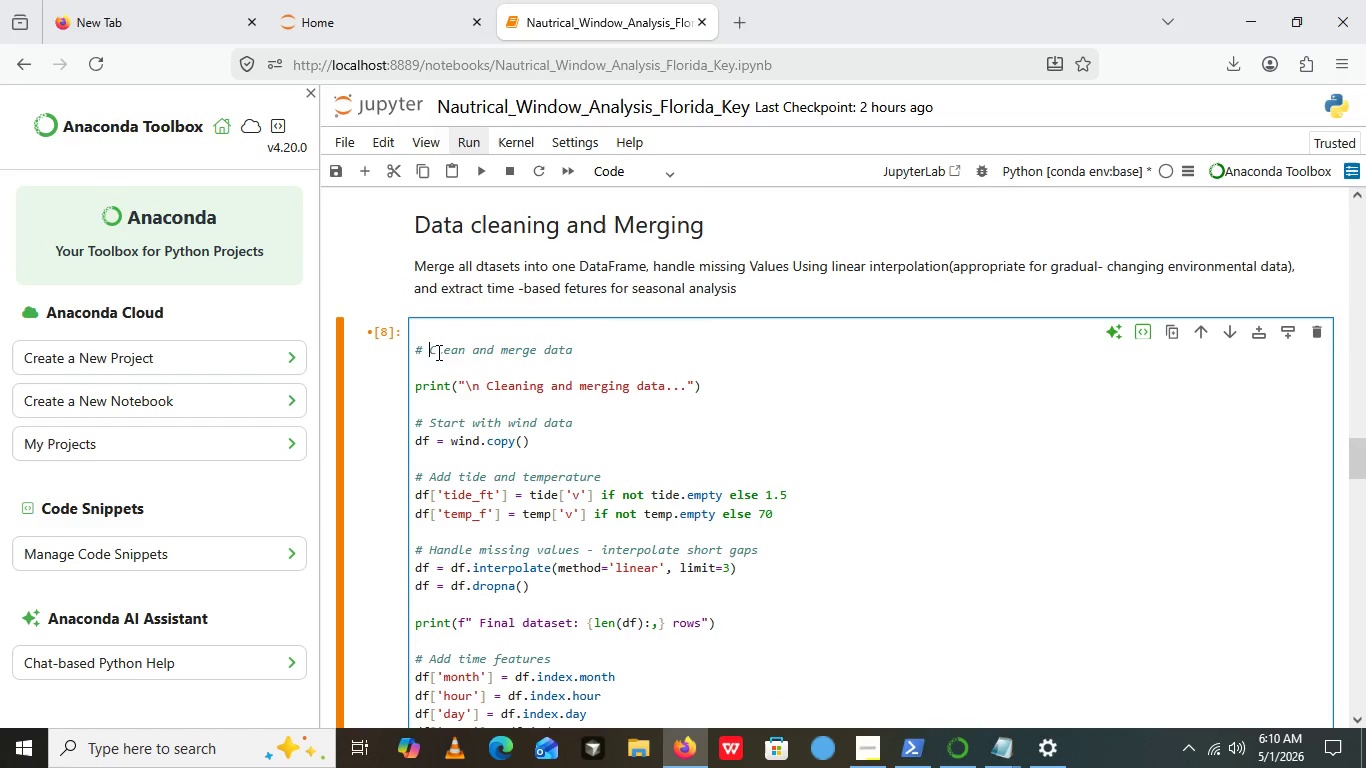 
key(Backspace)
 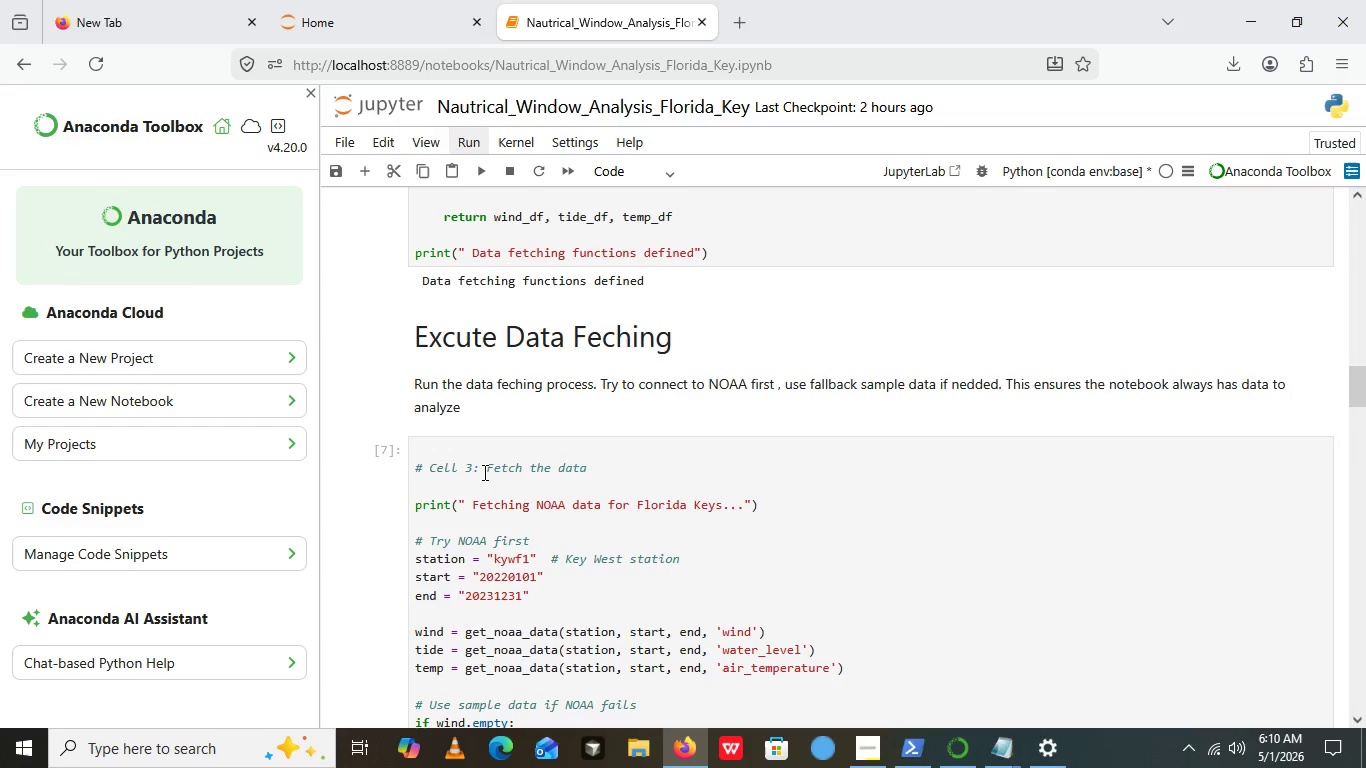 
left_click_drag(start_coordinate=[484, 472], to_coordinate=[429, 470])
 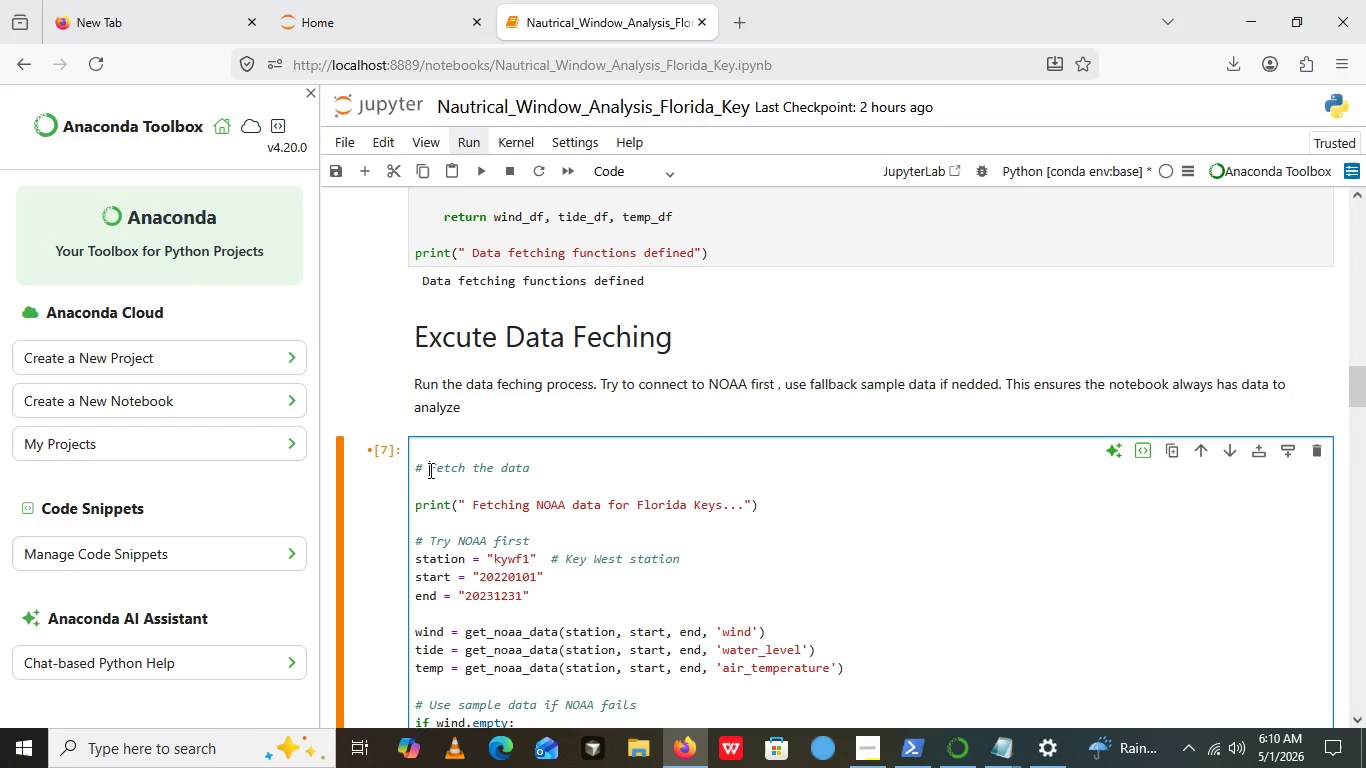 
key(Backspace)
 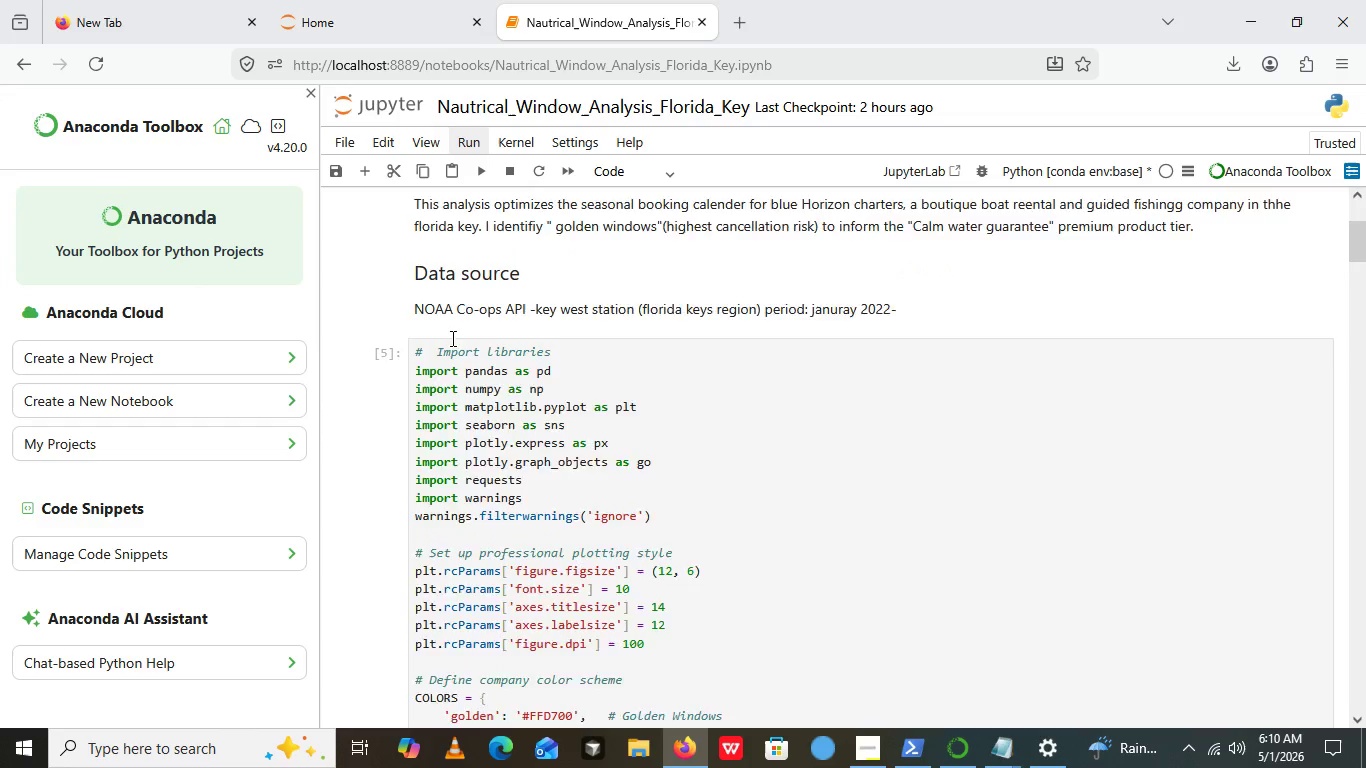 
wait(6.32)
 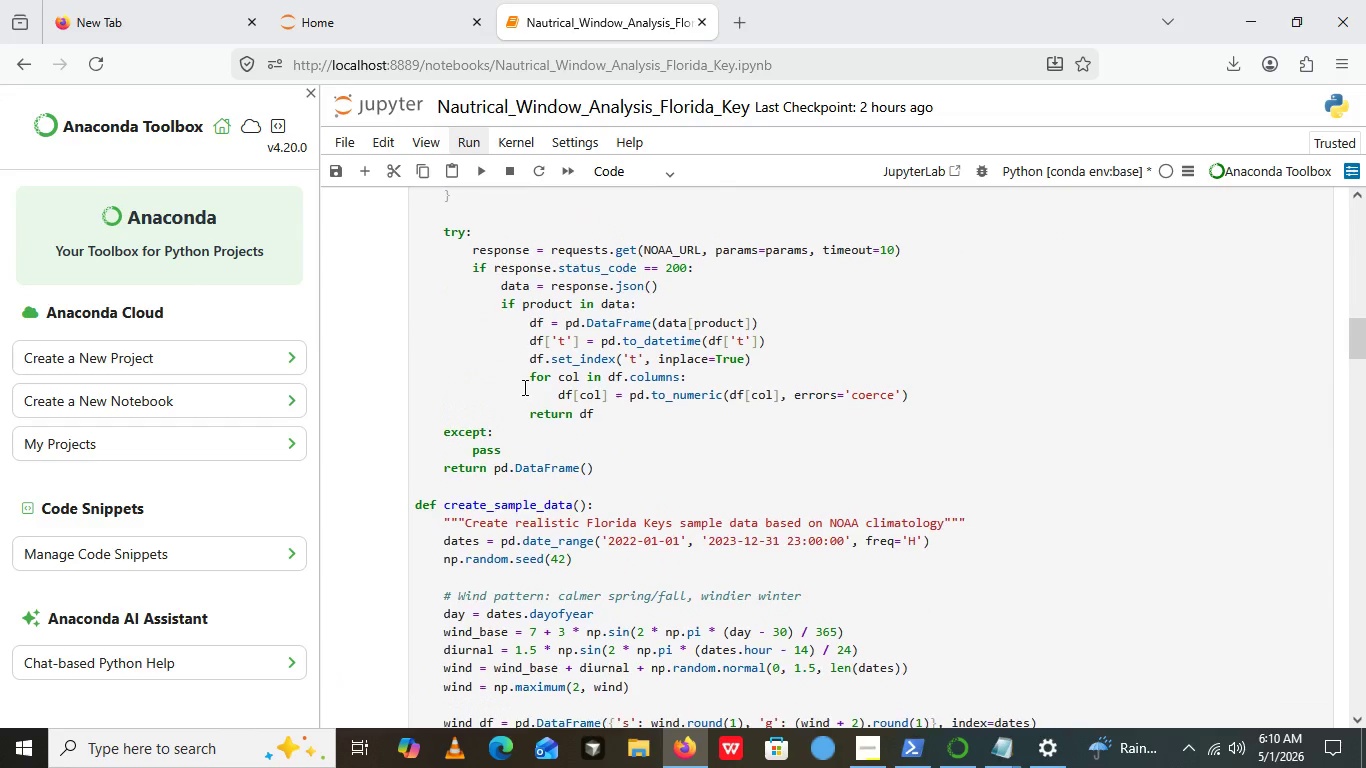 
mouse_move([457, 342])
 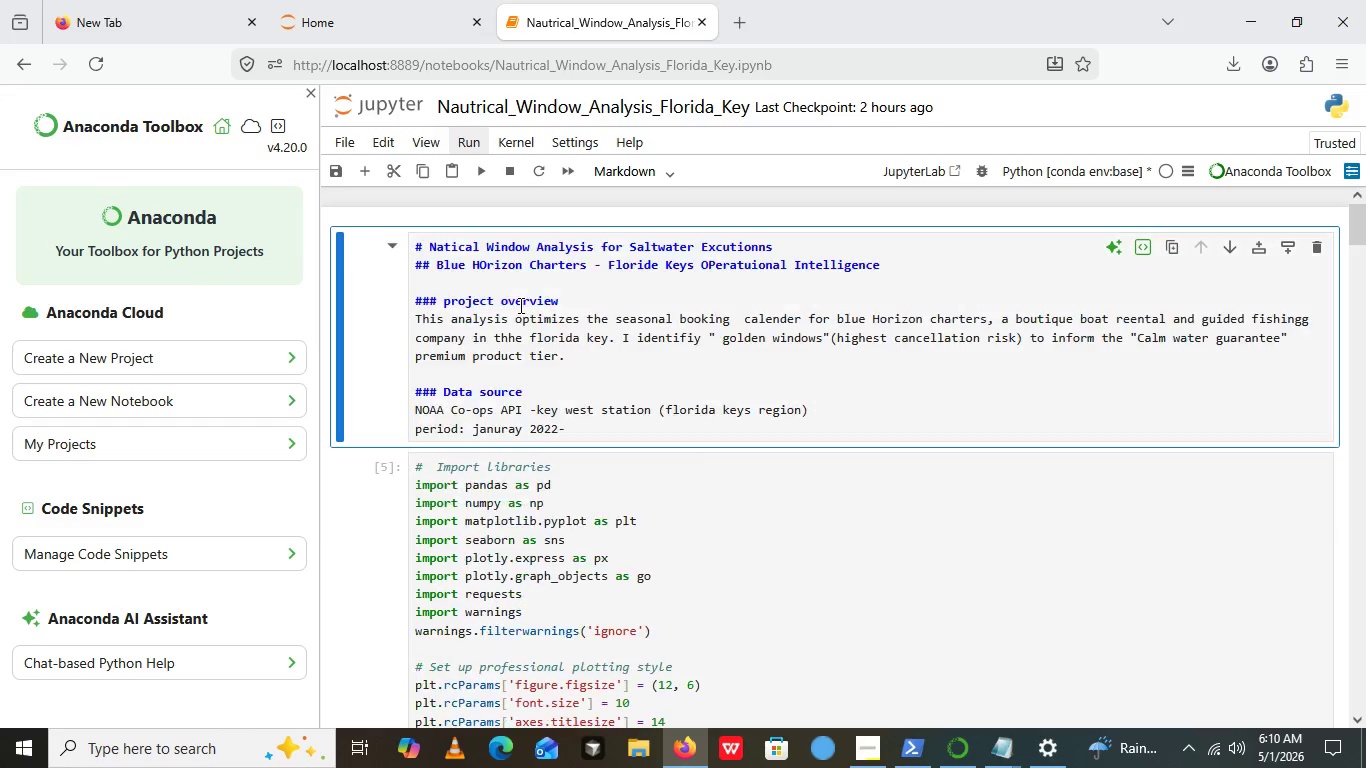 
double_click([519, 305])
 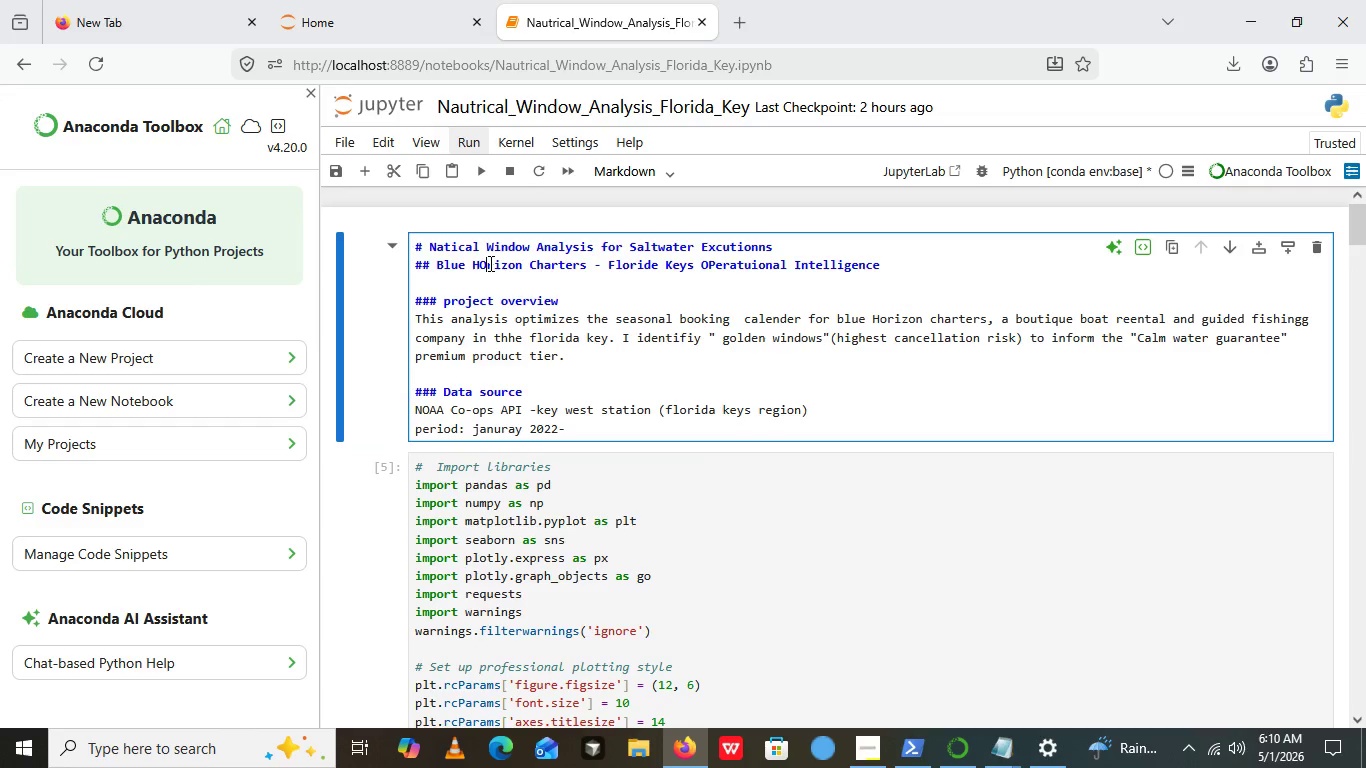 
left_click([489, 263])
 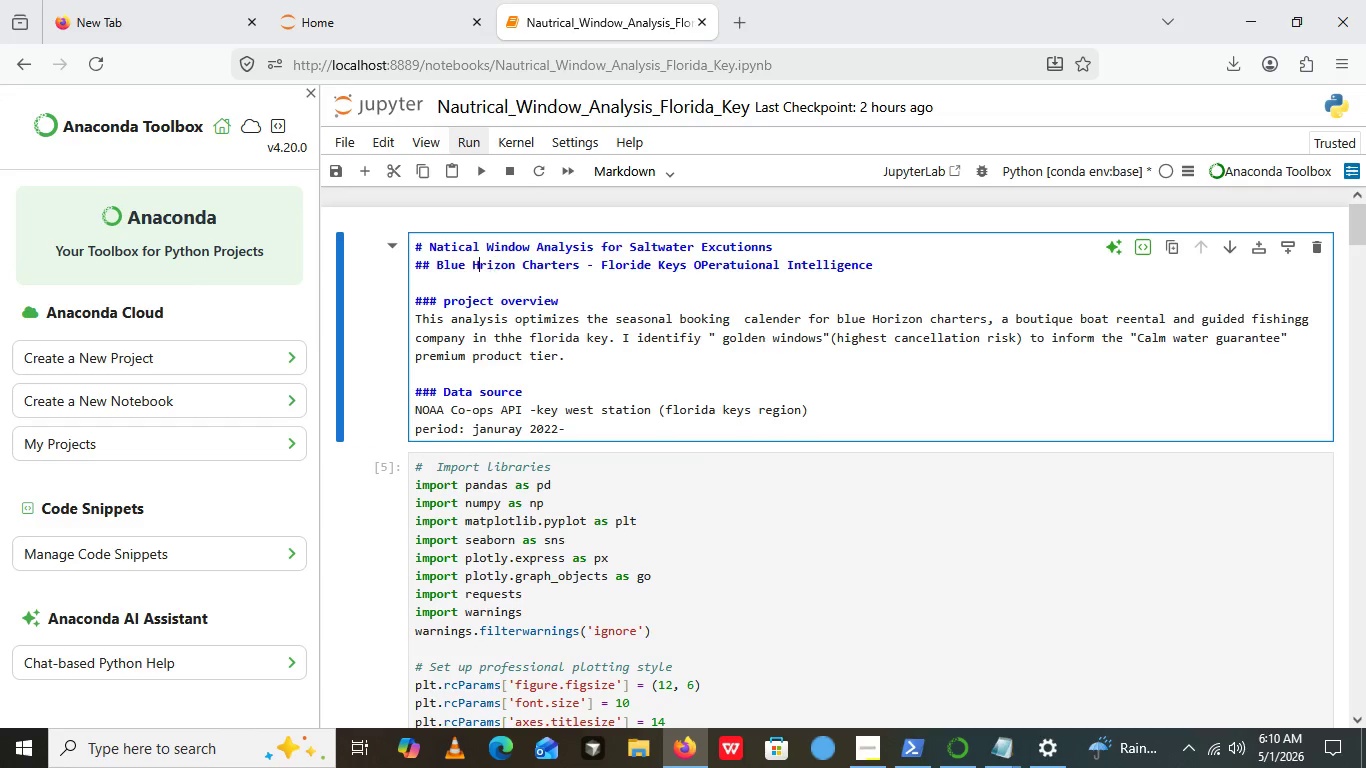 
key(Backspace)
 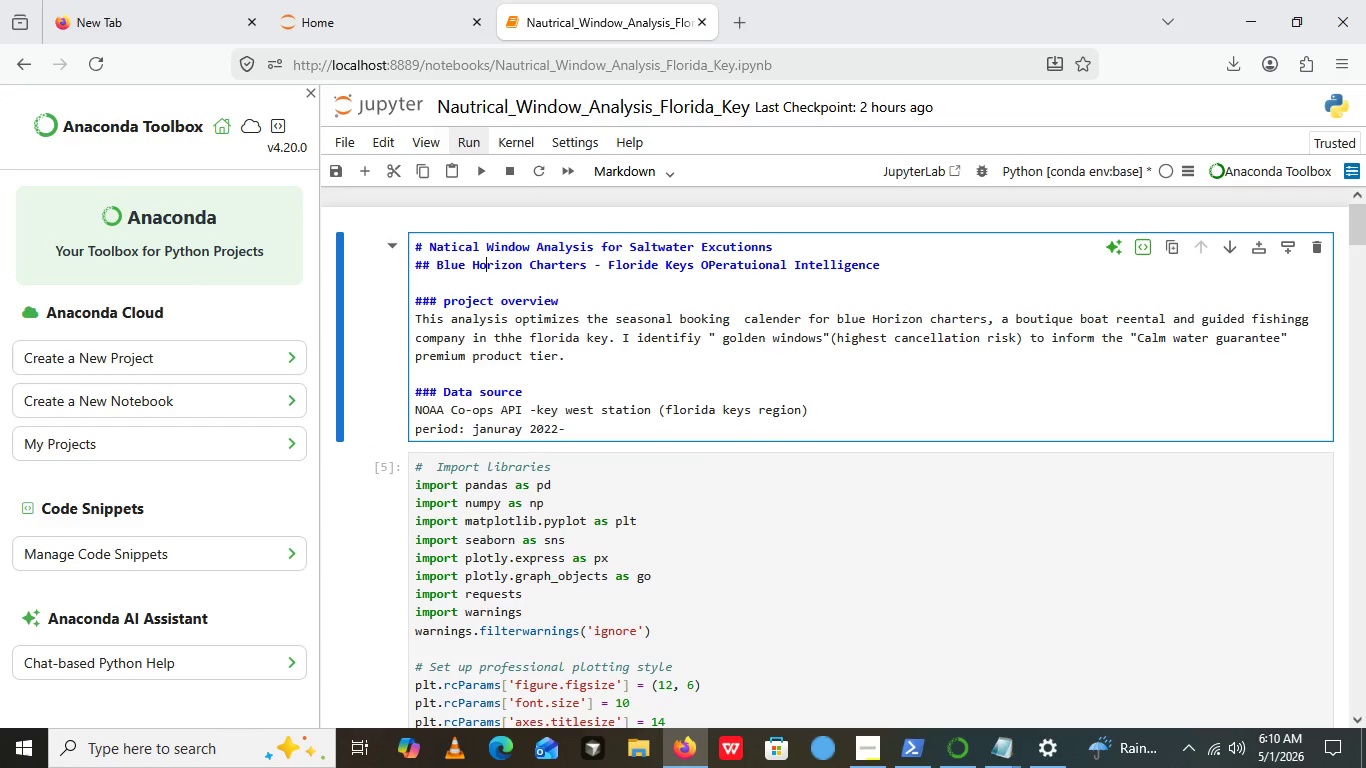 
key(O)
 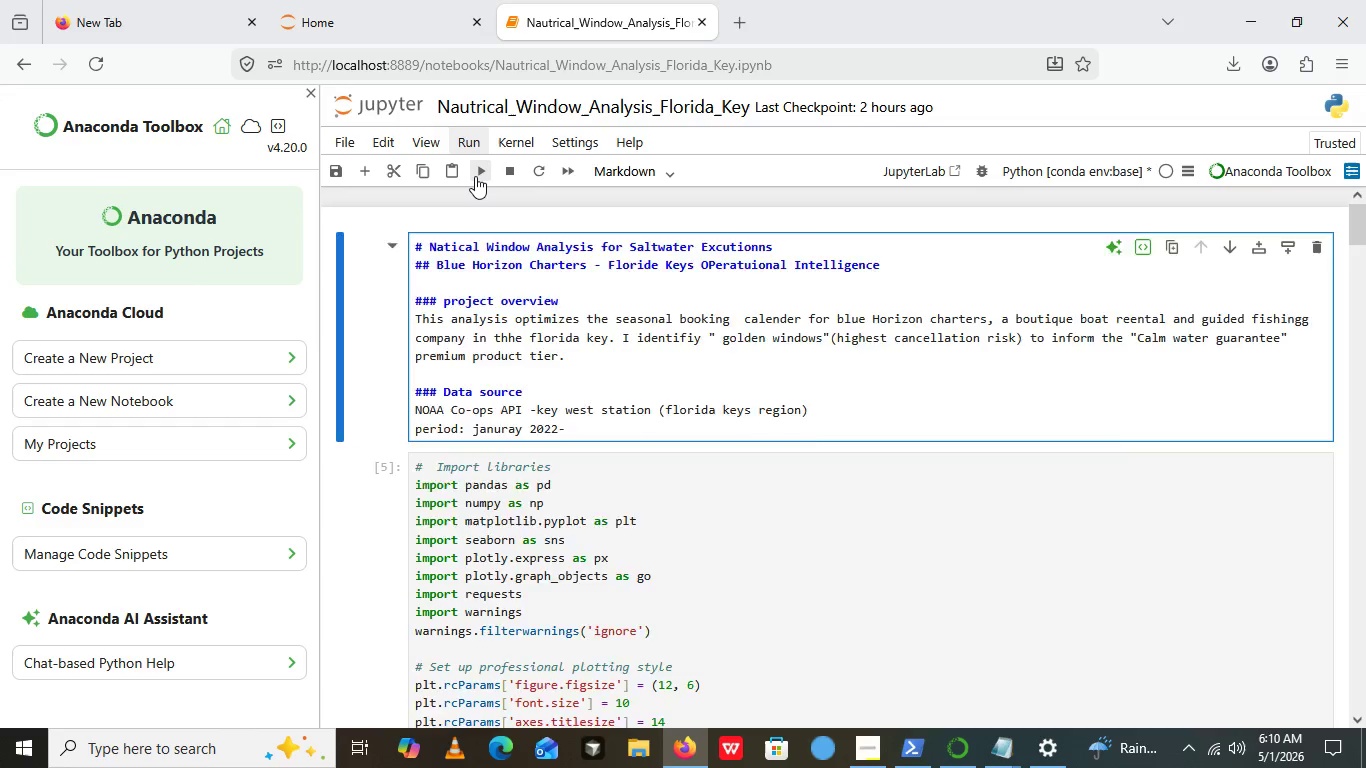 
left_click([475, 176])
 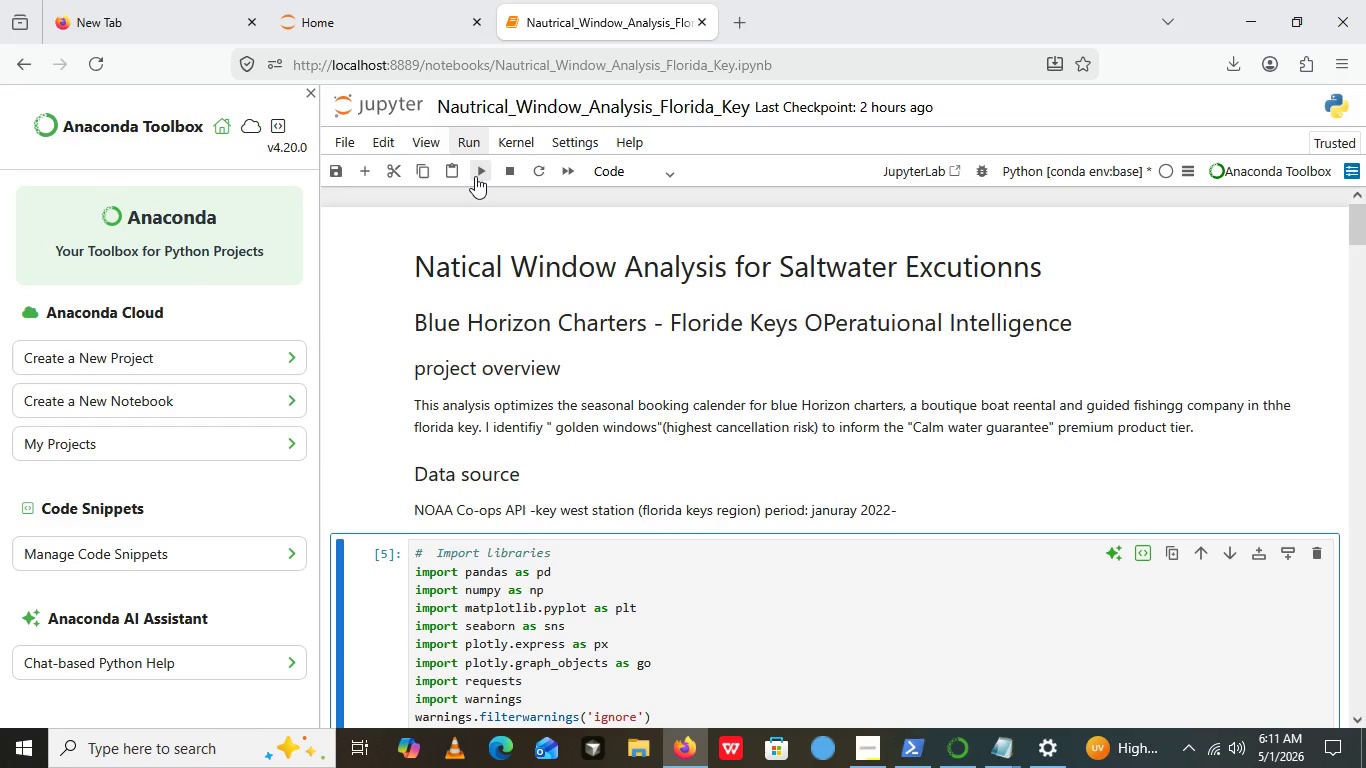 
wait(56.91)
 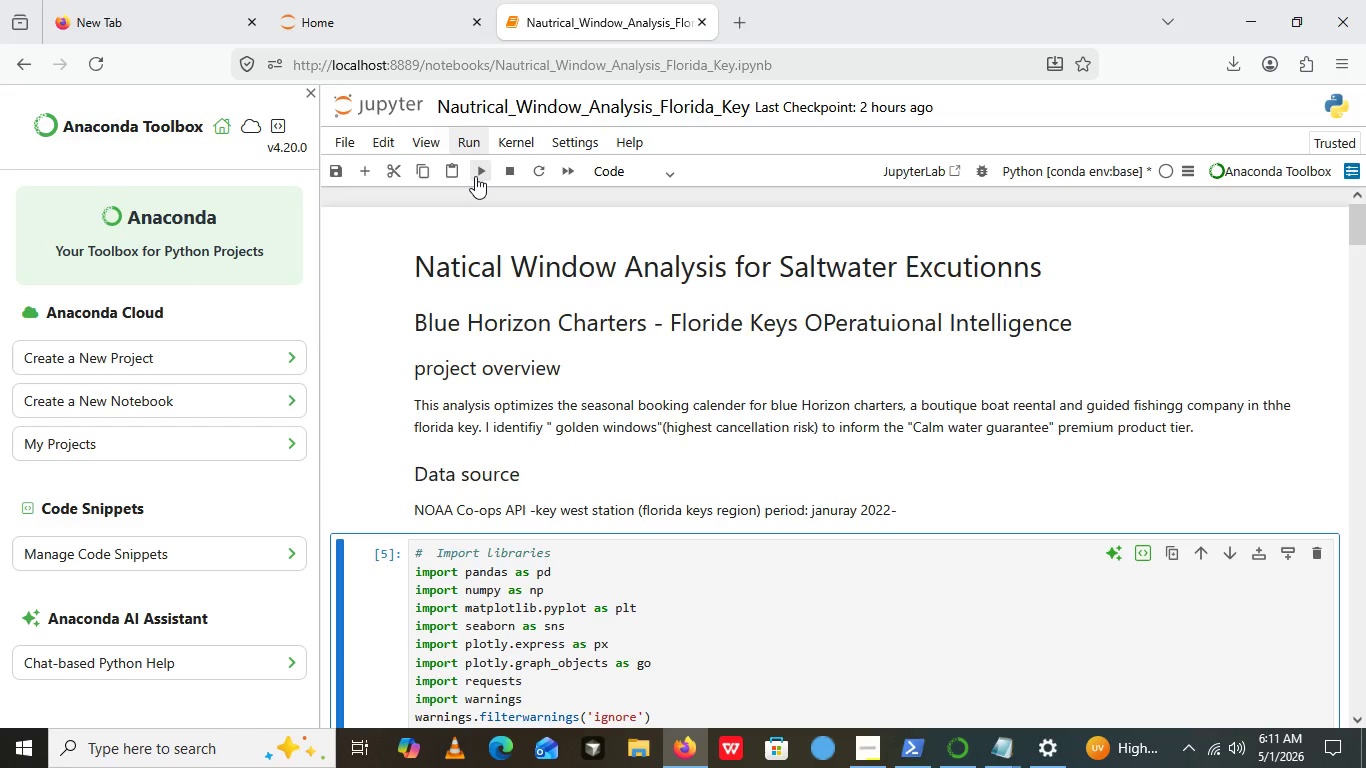 
scroll: coordinate [654, 504], scroll_direction: down, amount: 6.0
 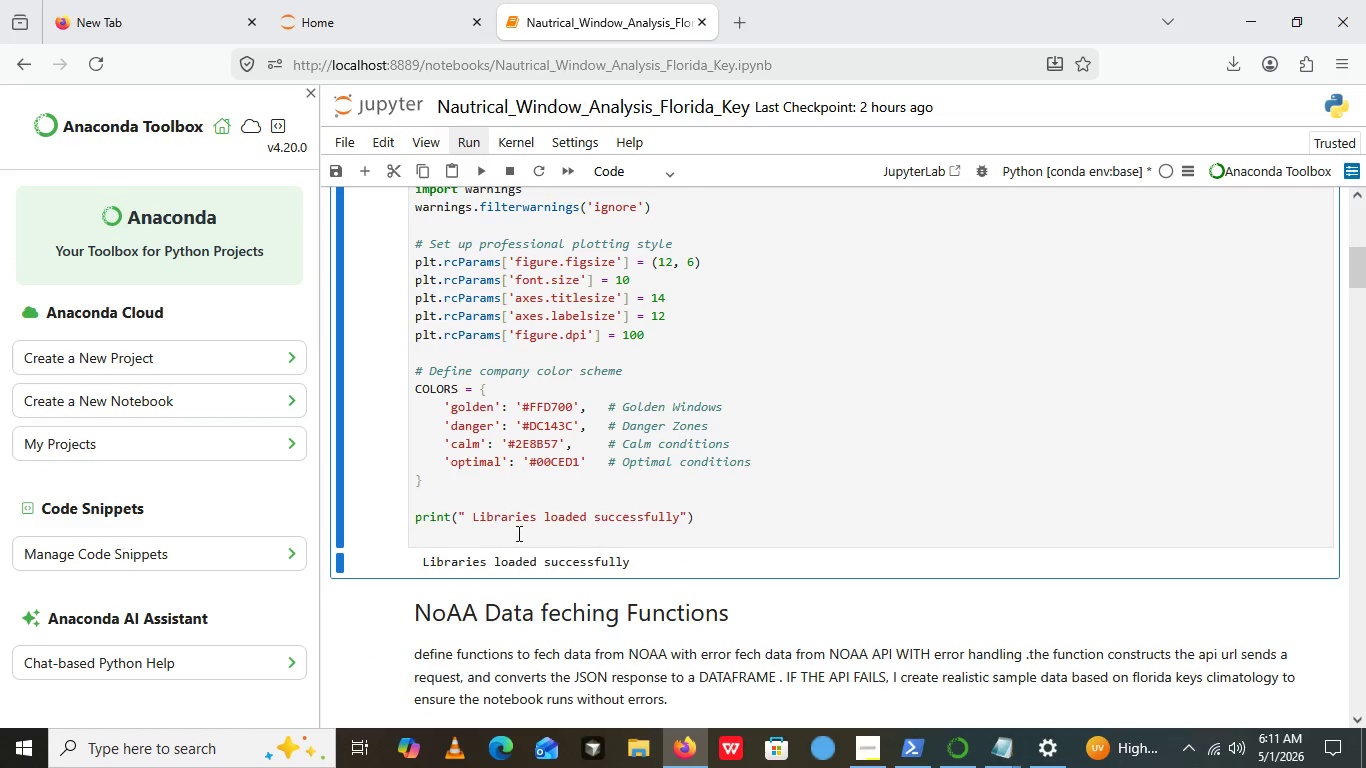 
scroll: coordinate [653, 508], scroll_direction: none, amount: 0.0
 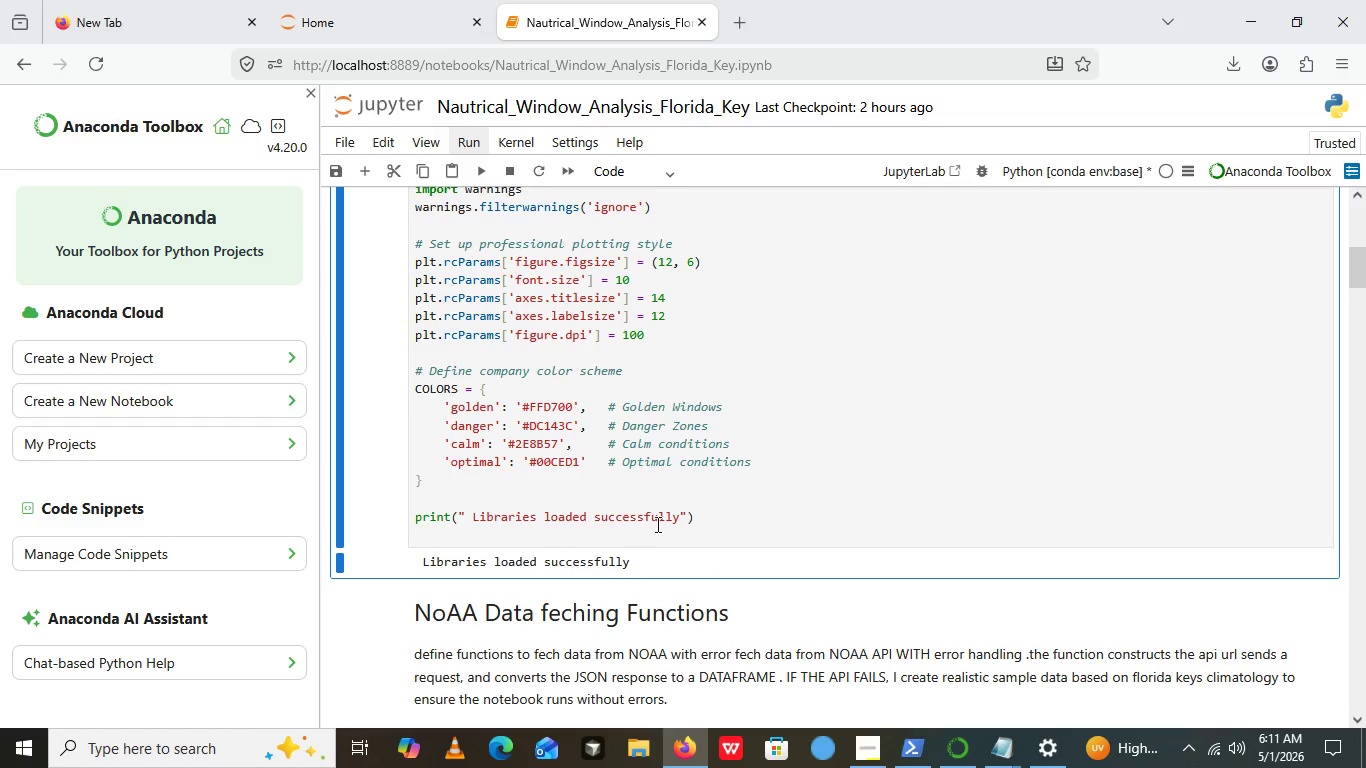 
scroll: coordinate [775, 532], scroll_direction: down, amount: 13.0
 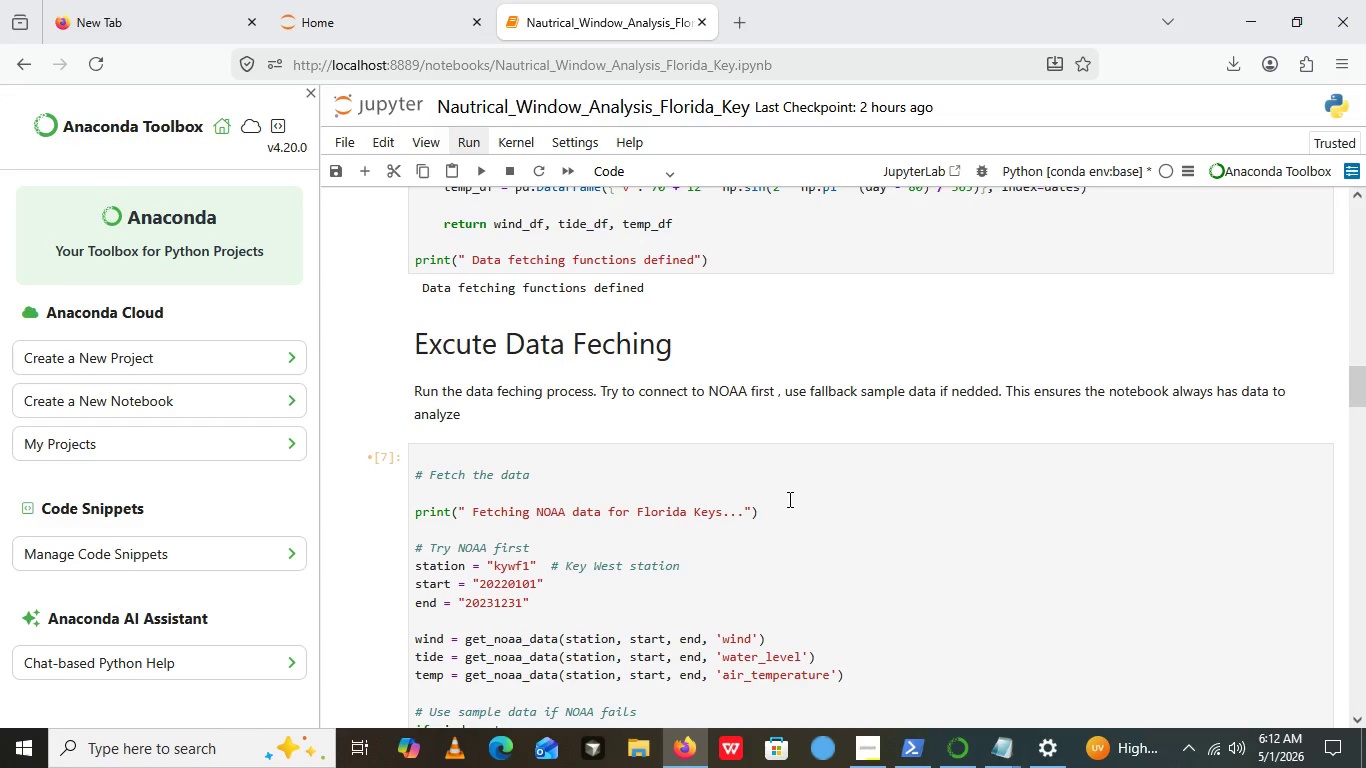 
wait(21.22)
 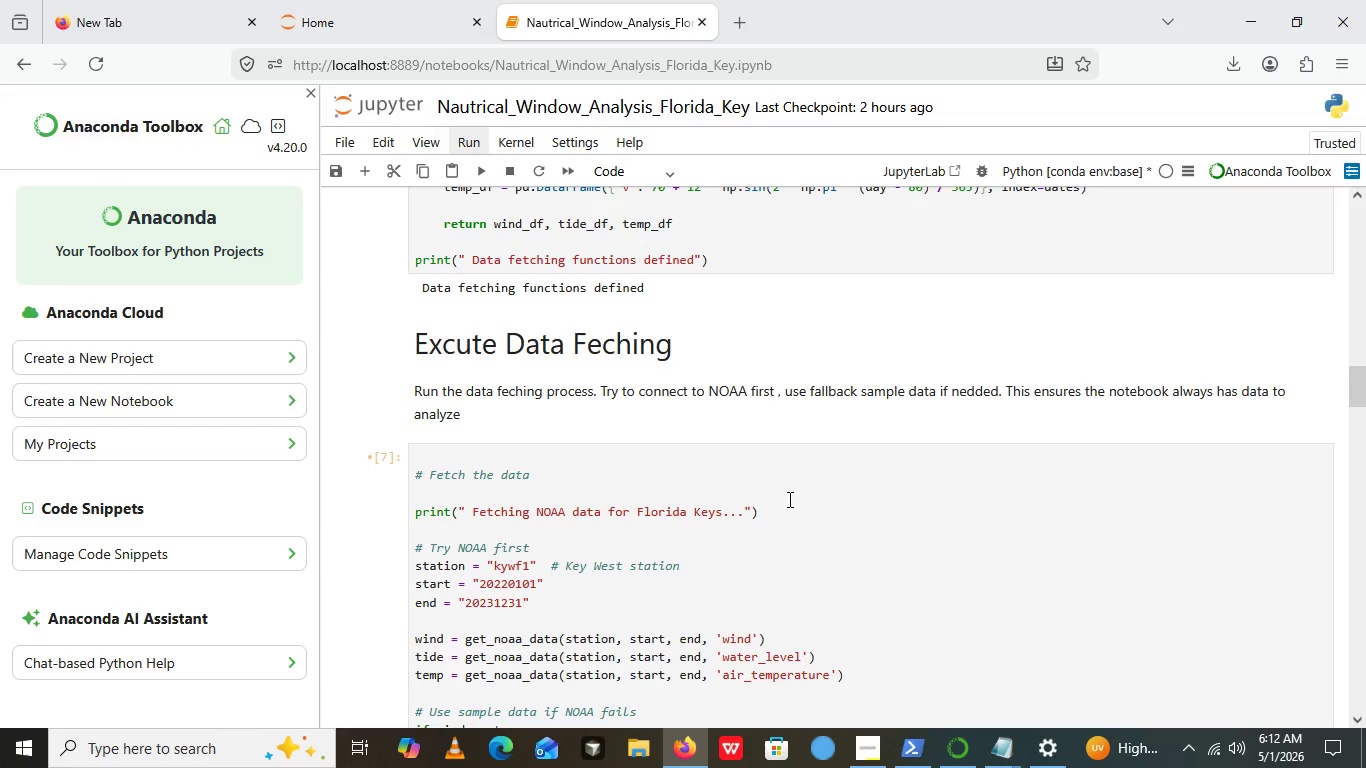 
left_click([788, 499])
 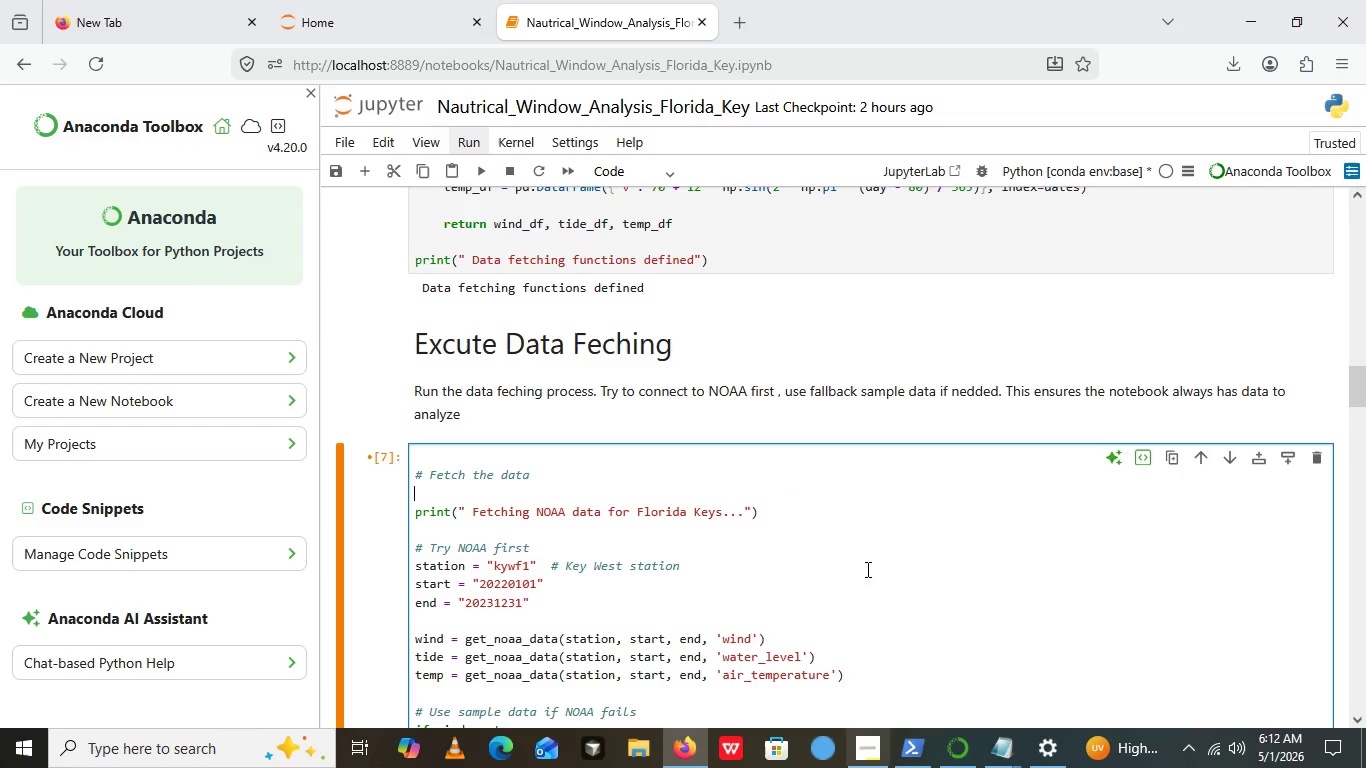 
scroll: coordinate [858, 479], scroll_direction: down, amount: 3.0
 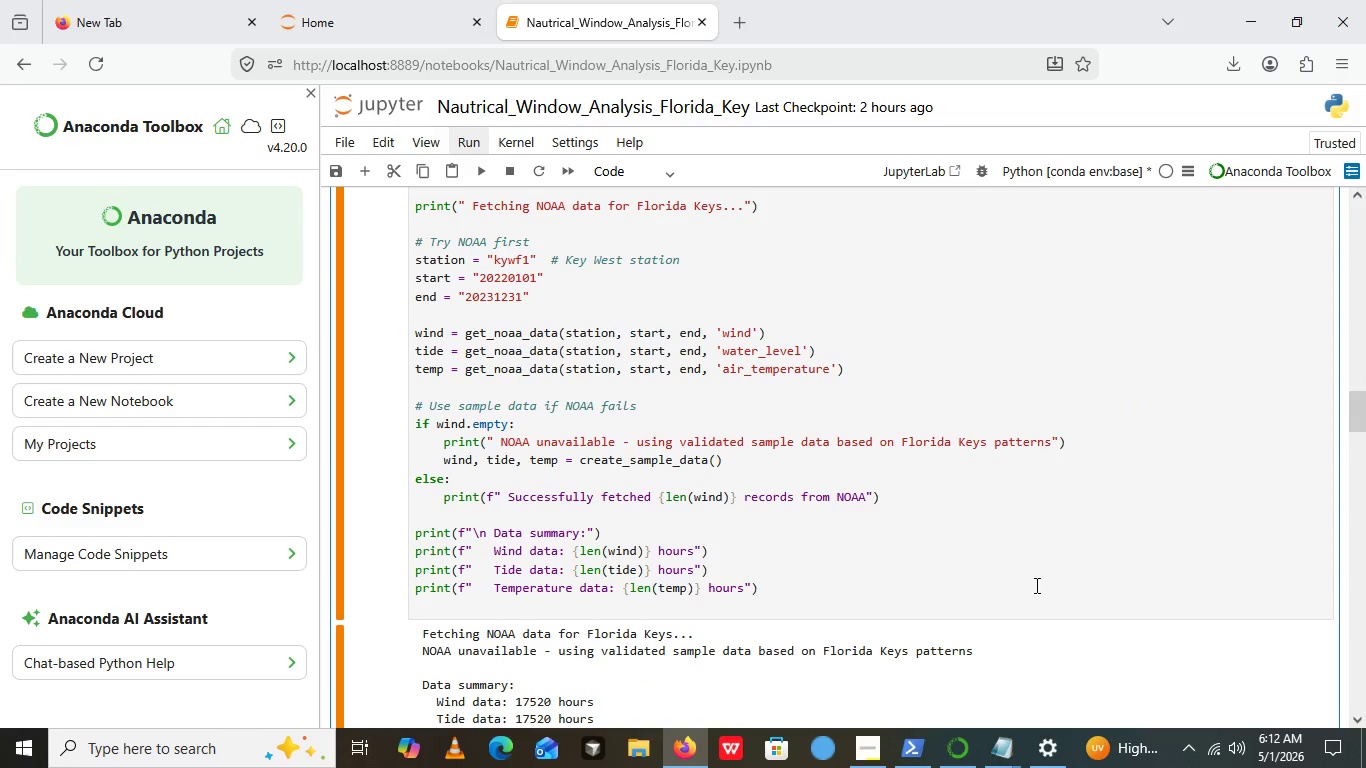 
left_click([1073, 659])
 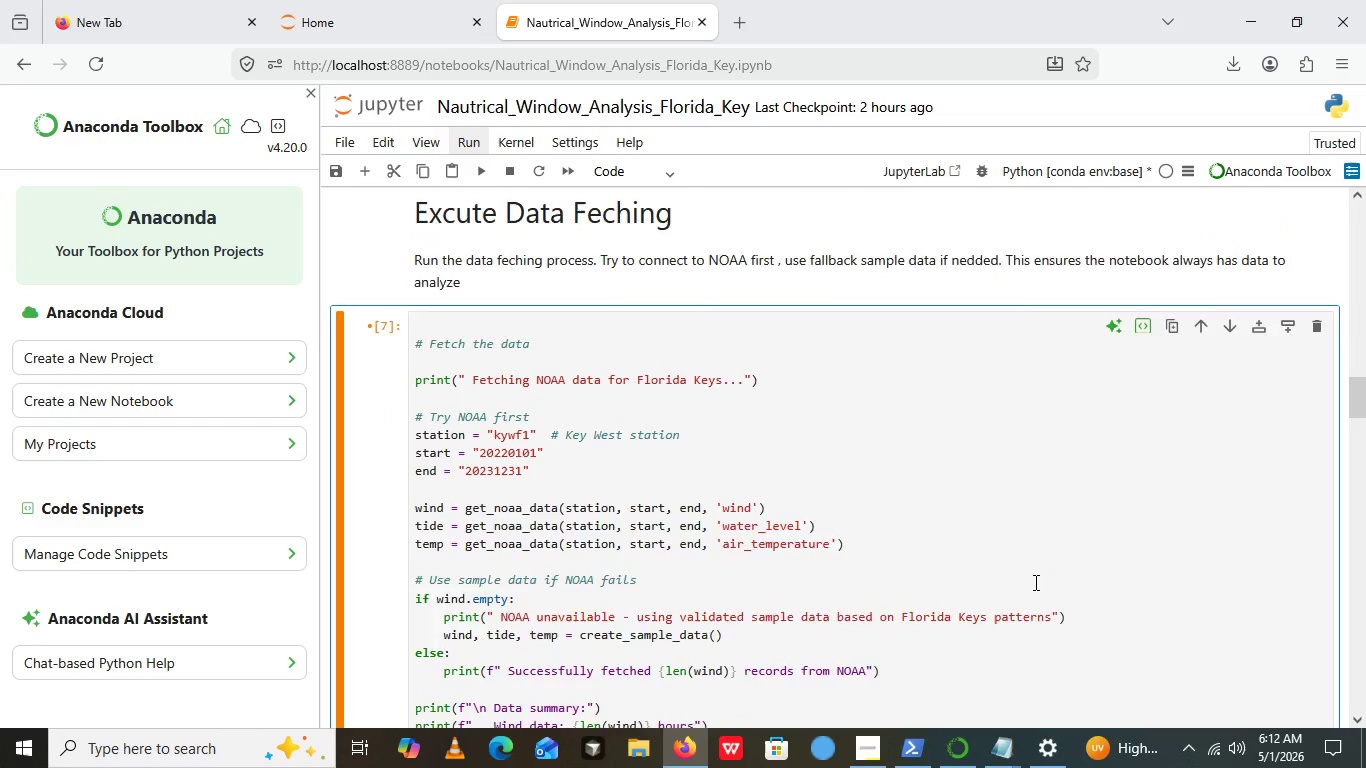 
scroll: coordinate [1034, 582], scroll_direction: up, amount: 1.0
 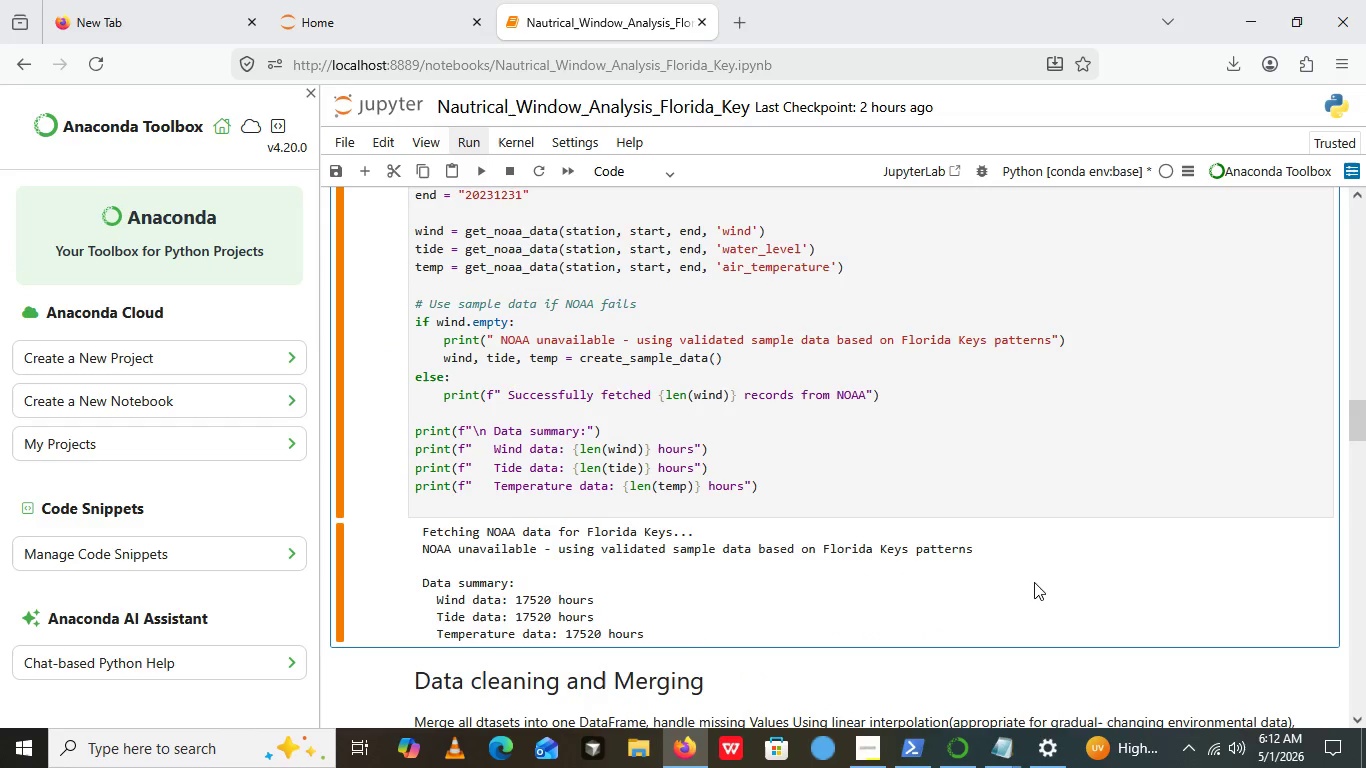 
scroll: coordinate [700, 635], scroll_direction: down, amount: 37.0
 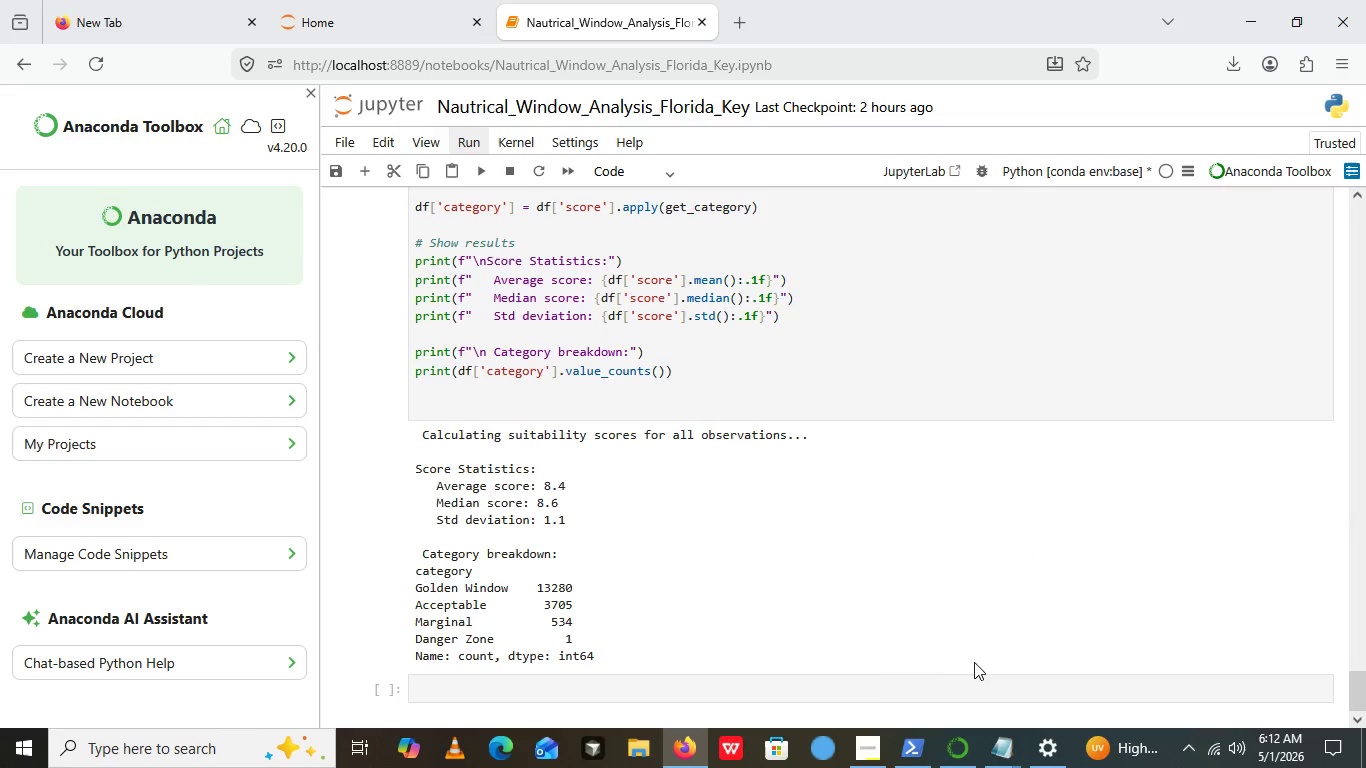 
left_click([865, 695])
 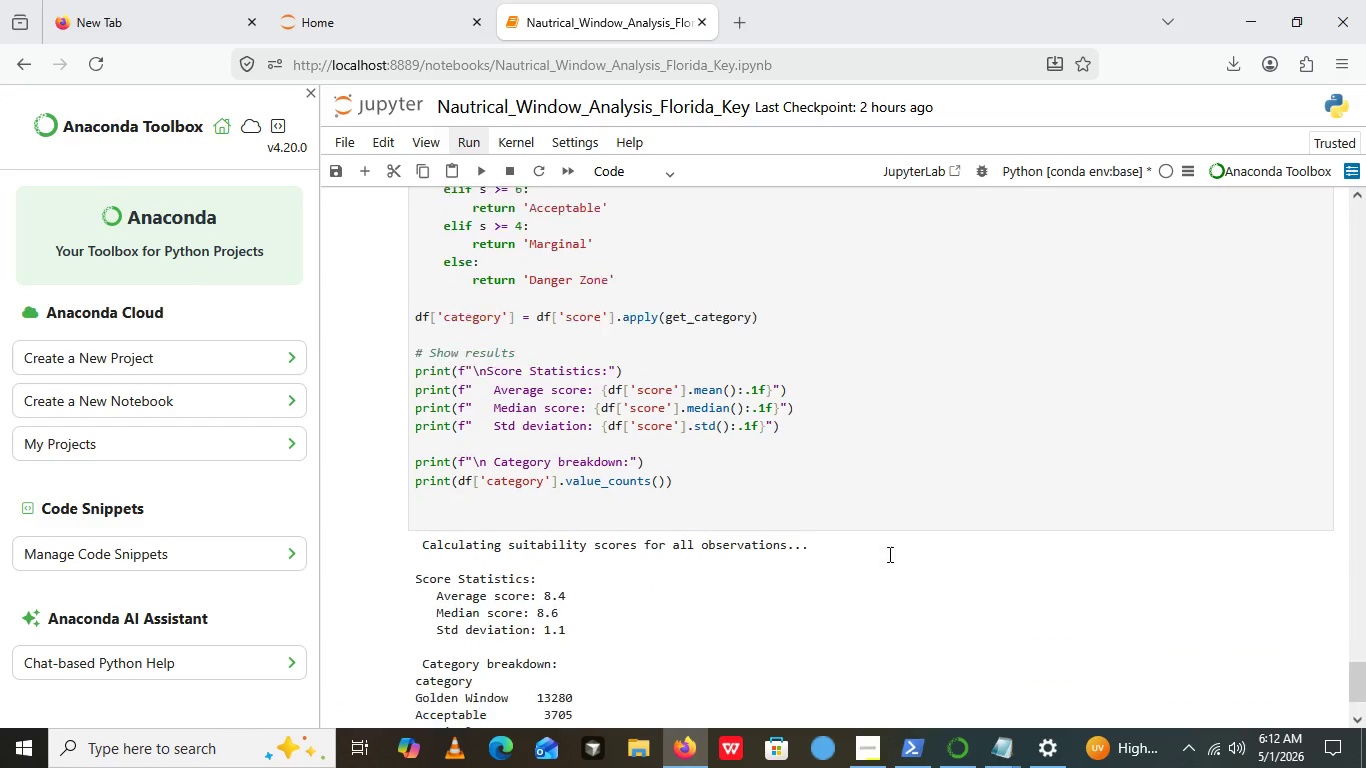 
scroll: coordinate [888, 554], scroll_direction: none, amount: 0.0
 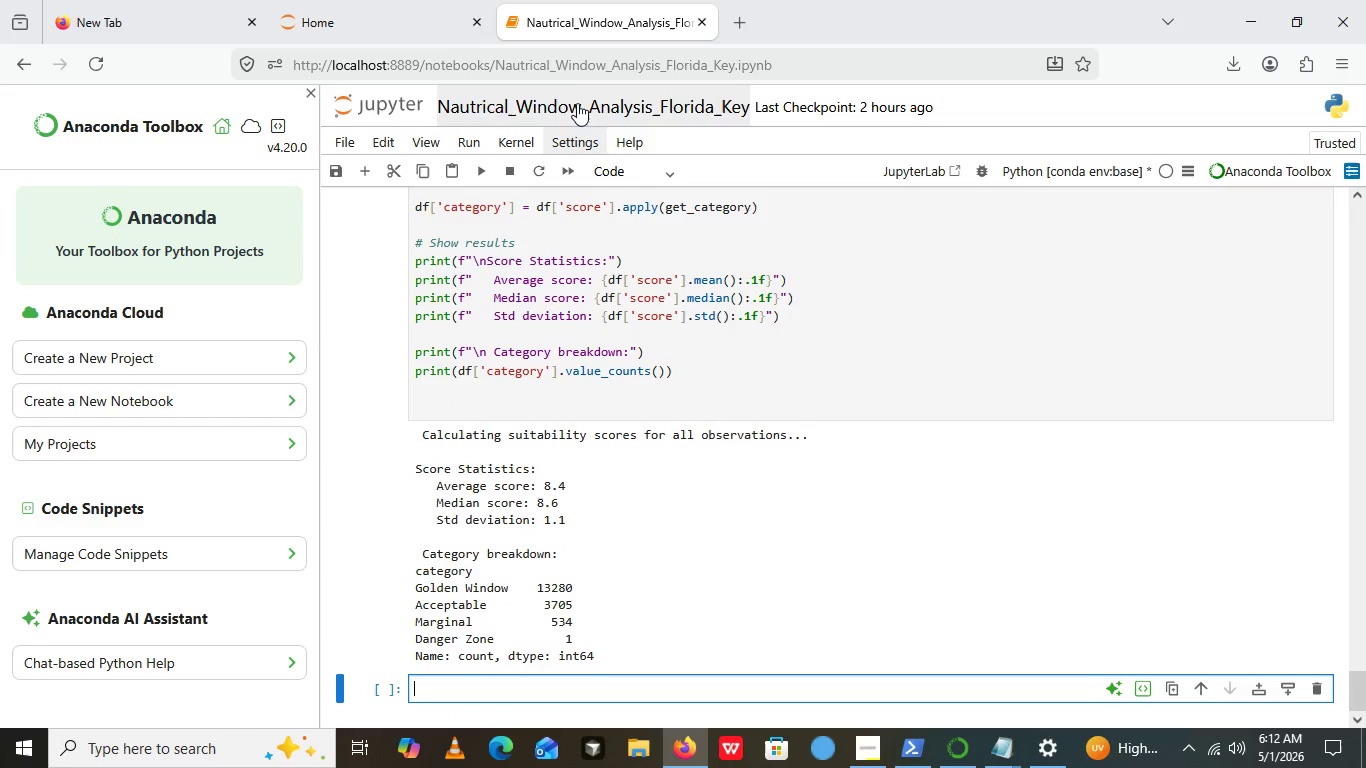 
scroll: coordinate [659, 234], scroll_direction: down, amount: 2.0
 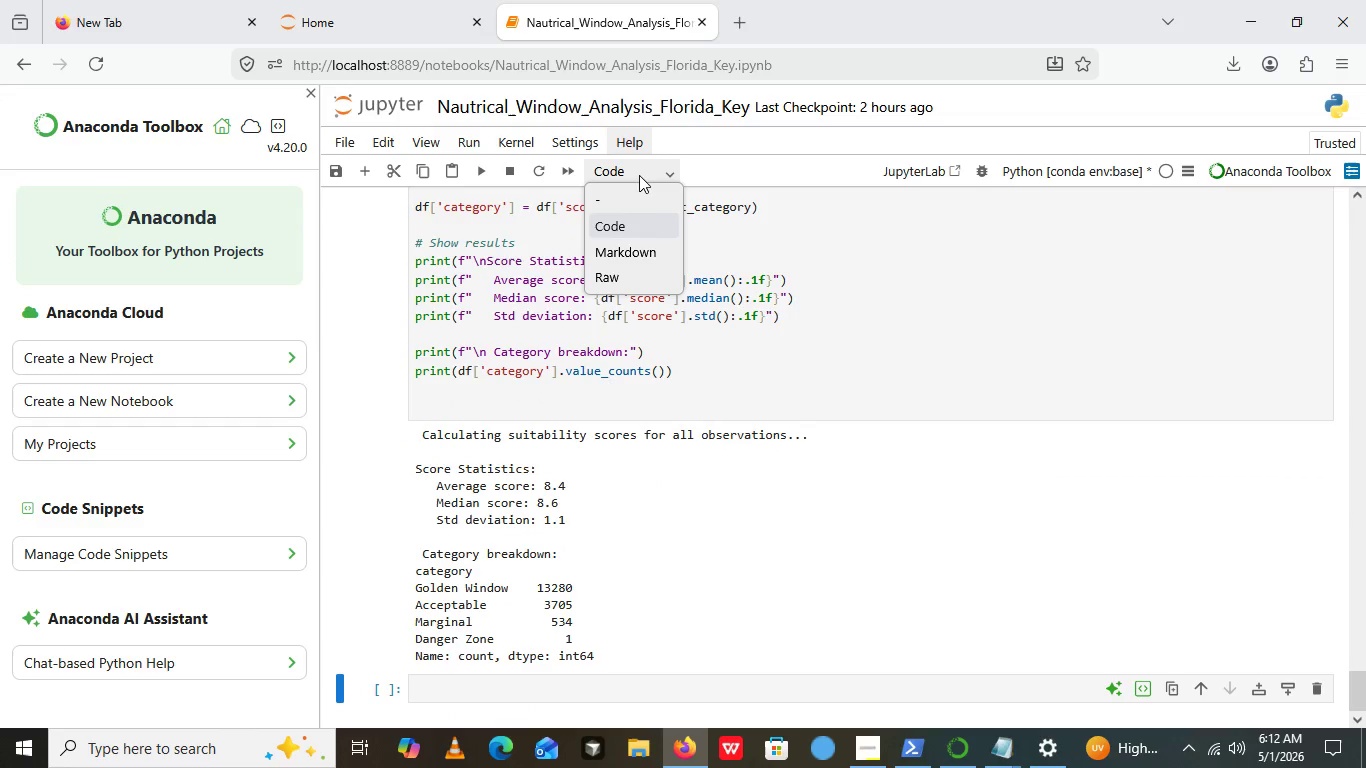 
left_click([639, 175])
 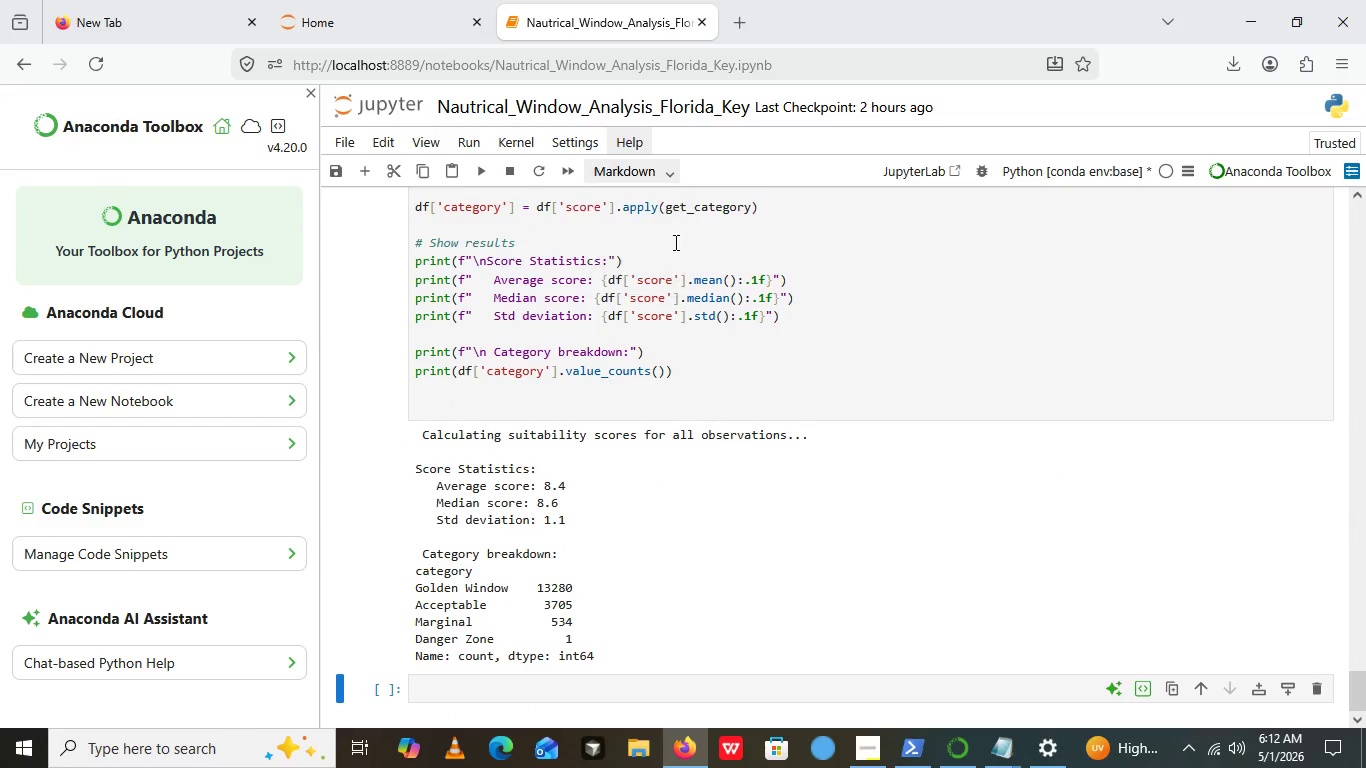 
left_click([674, 242])
 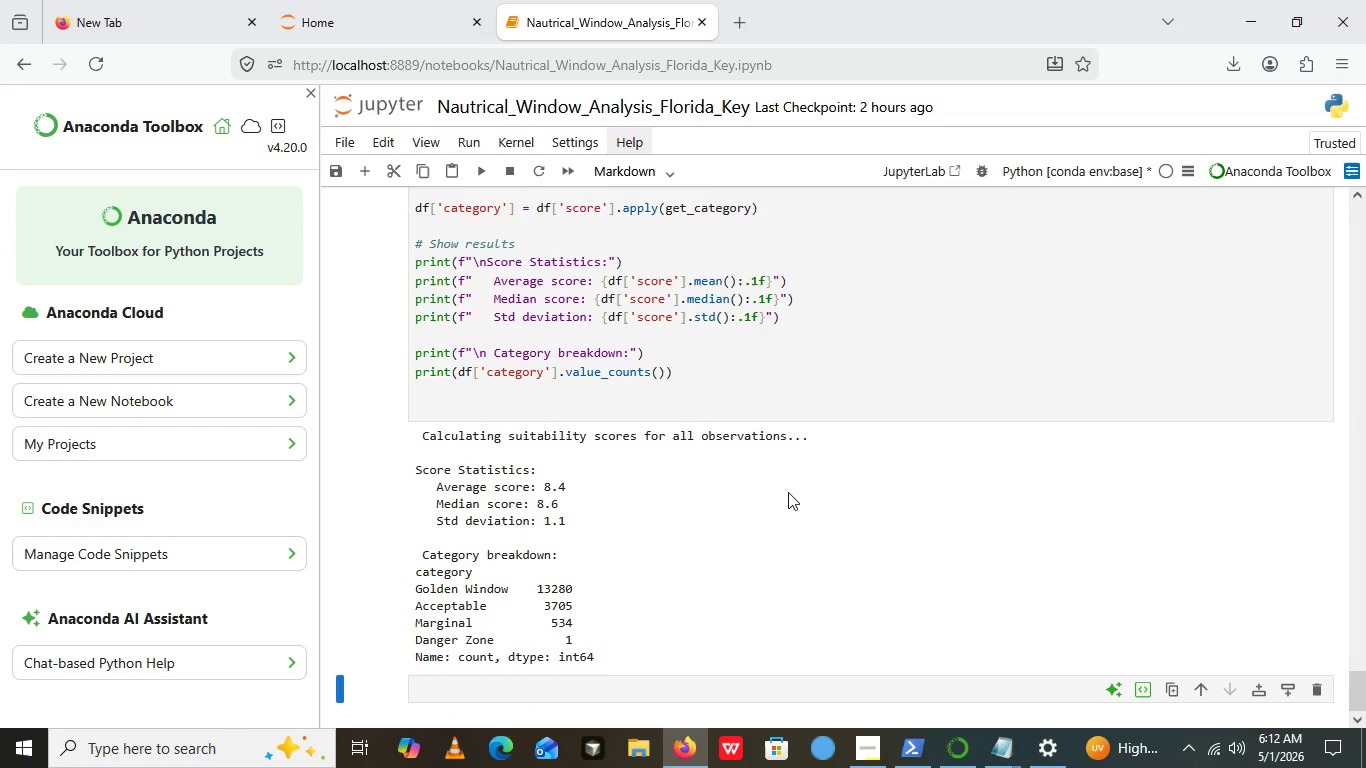 
scroll: coordinate [781, 529], scroll_direction: down, amount: 2.0
 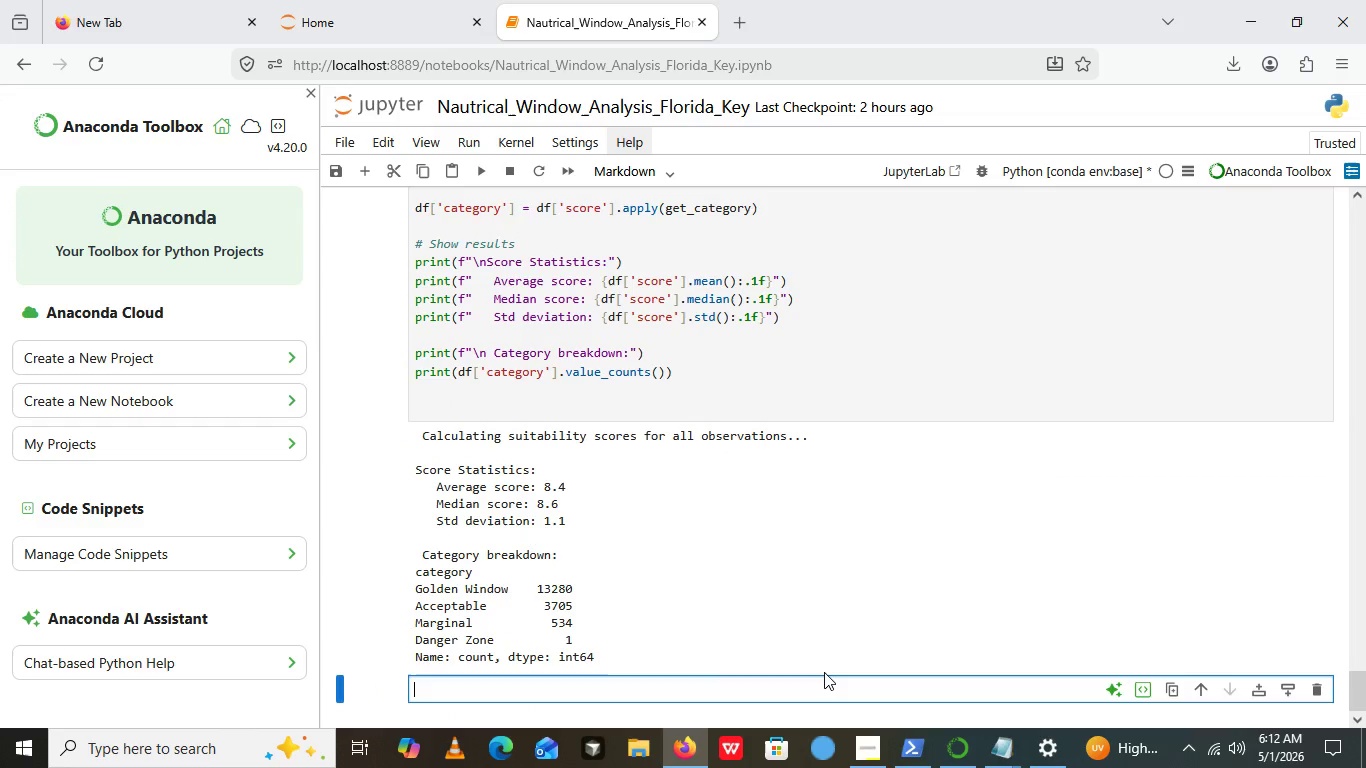 
left_click([813, 693])
 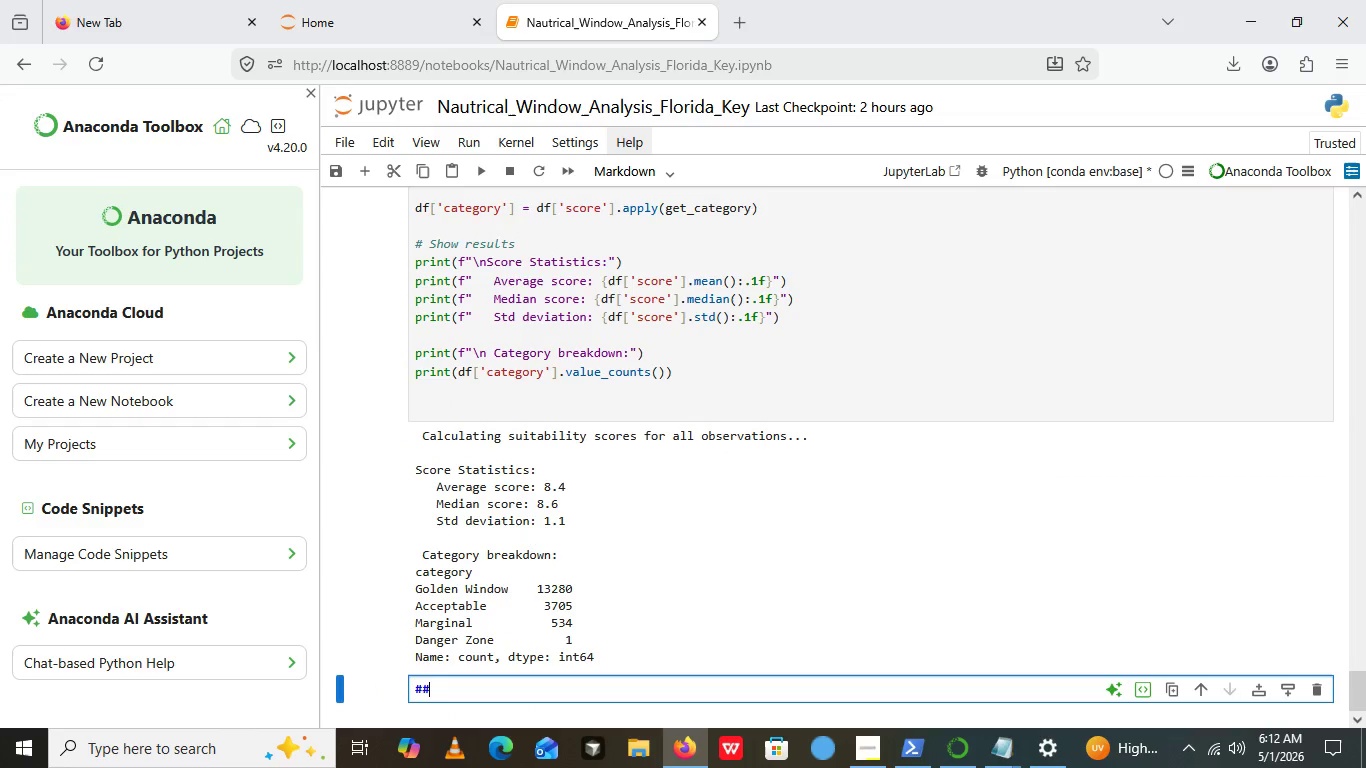 
type(## )
 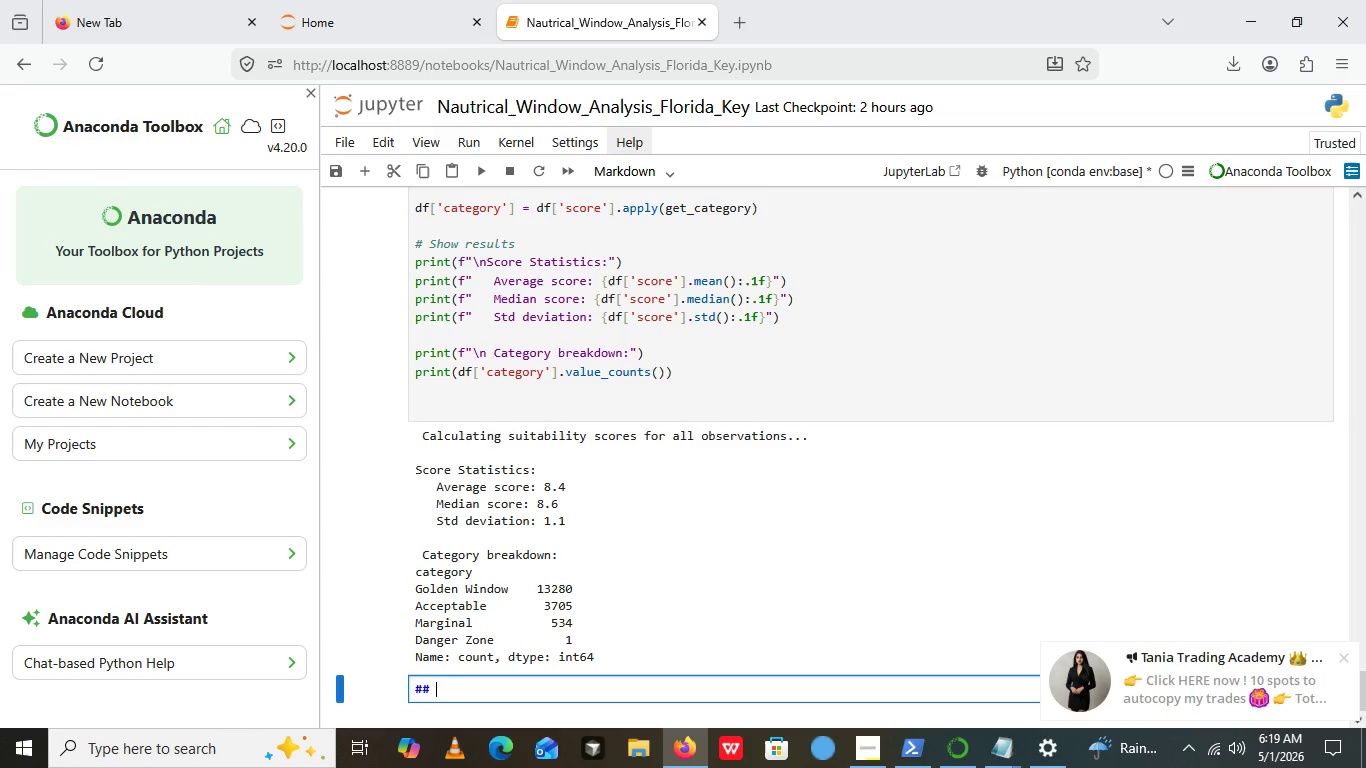 
wait(418.59)
 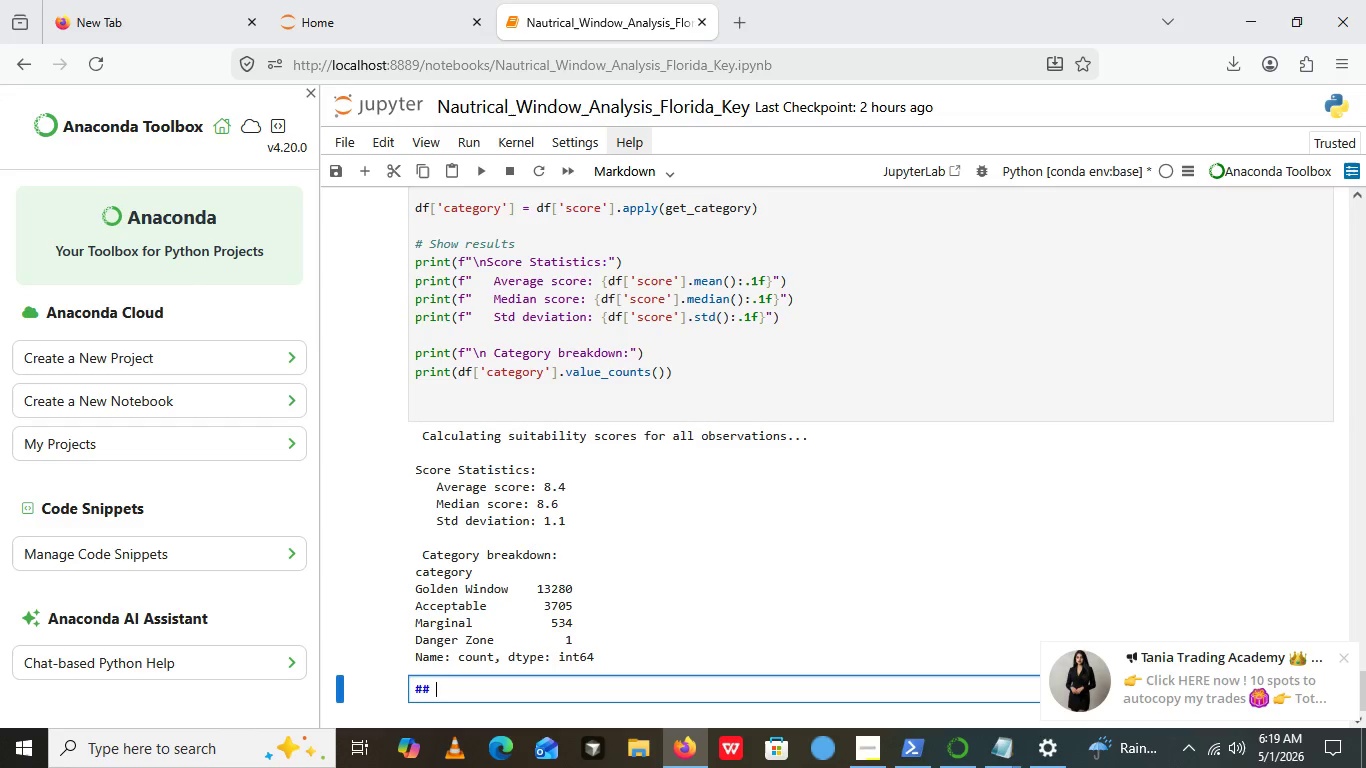 
left_click([755, 678])
 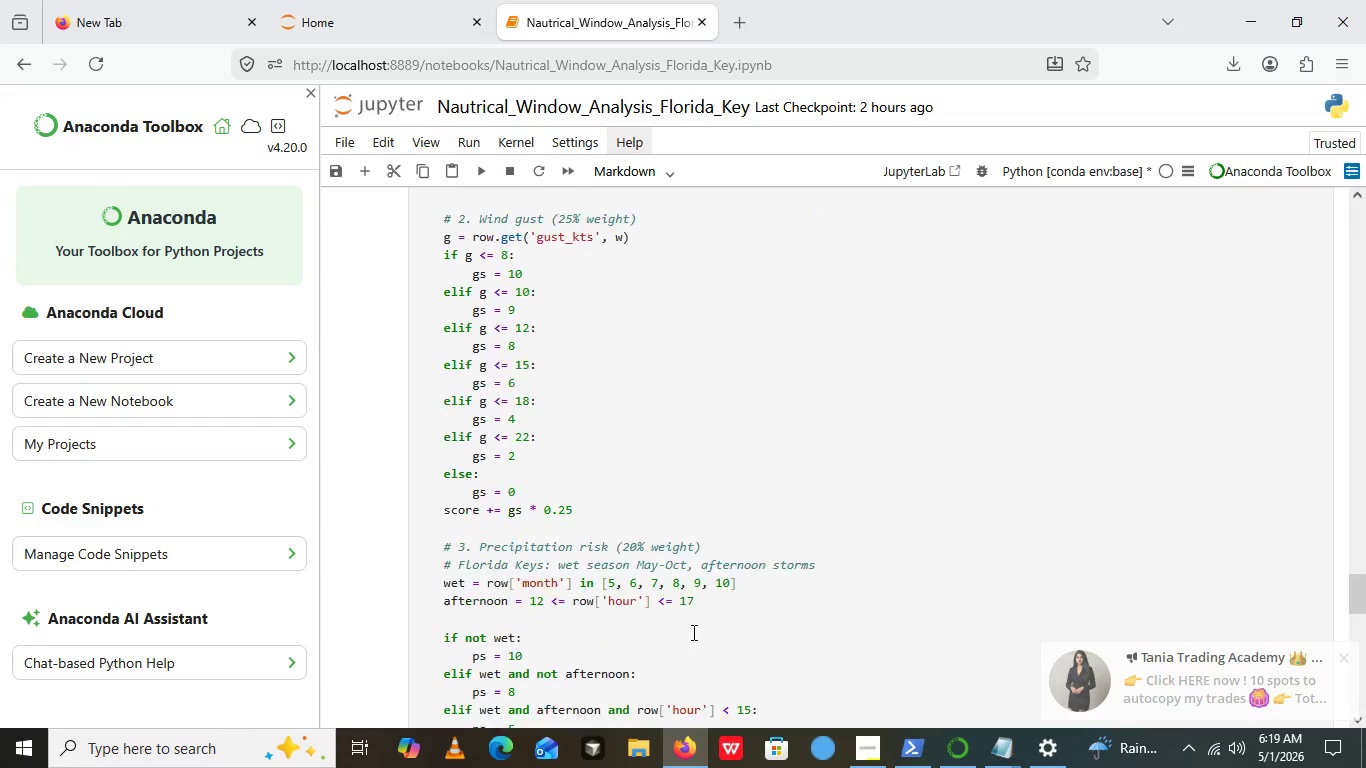 
wait(5.45)
 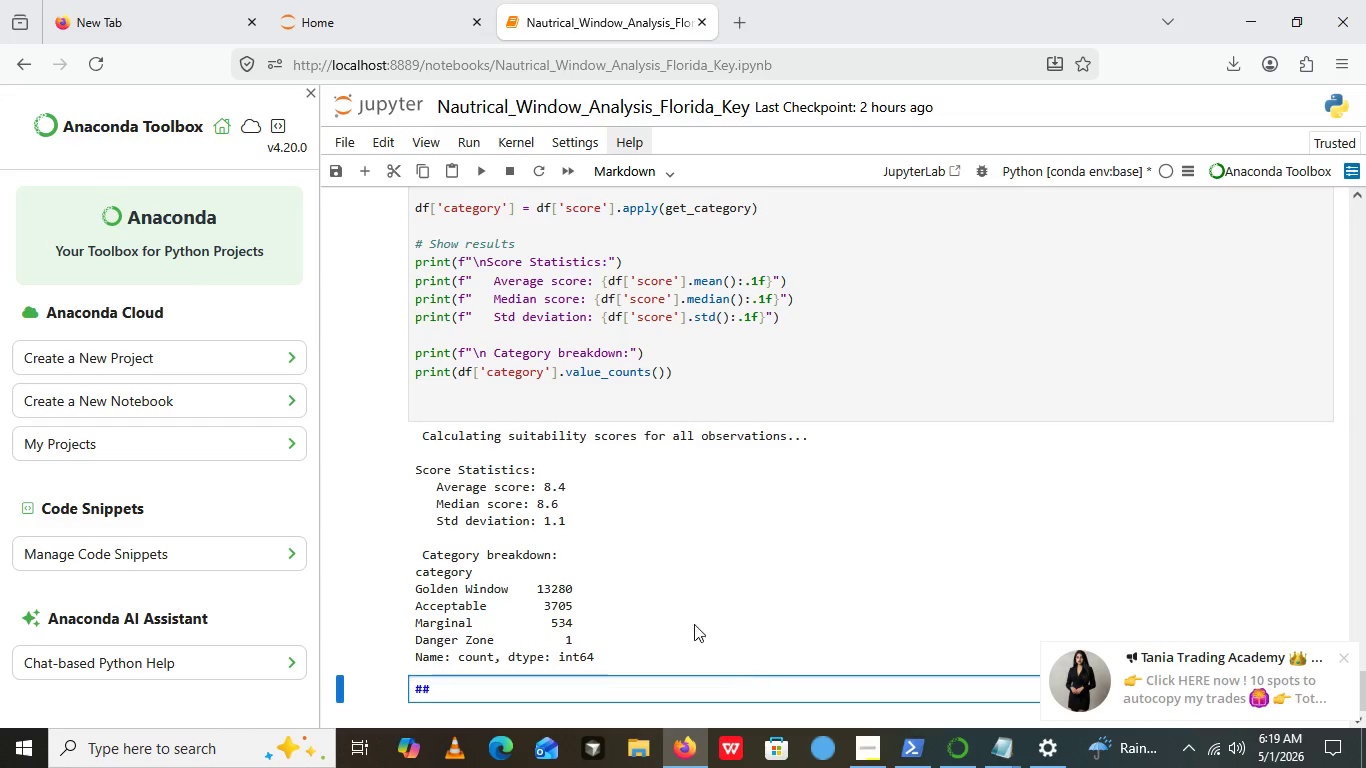 
left_click([891, 761])
 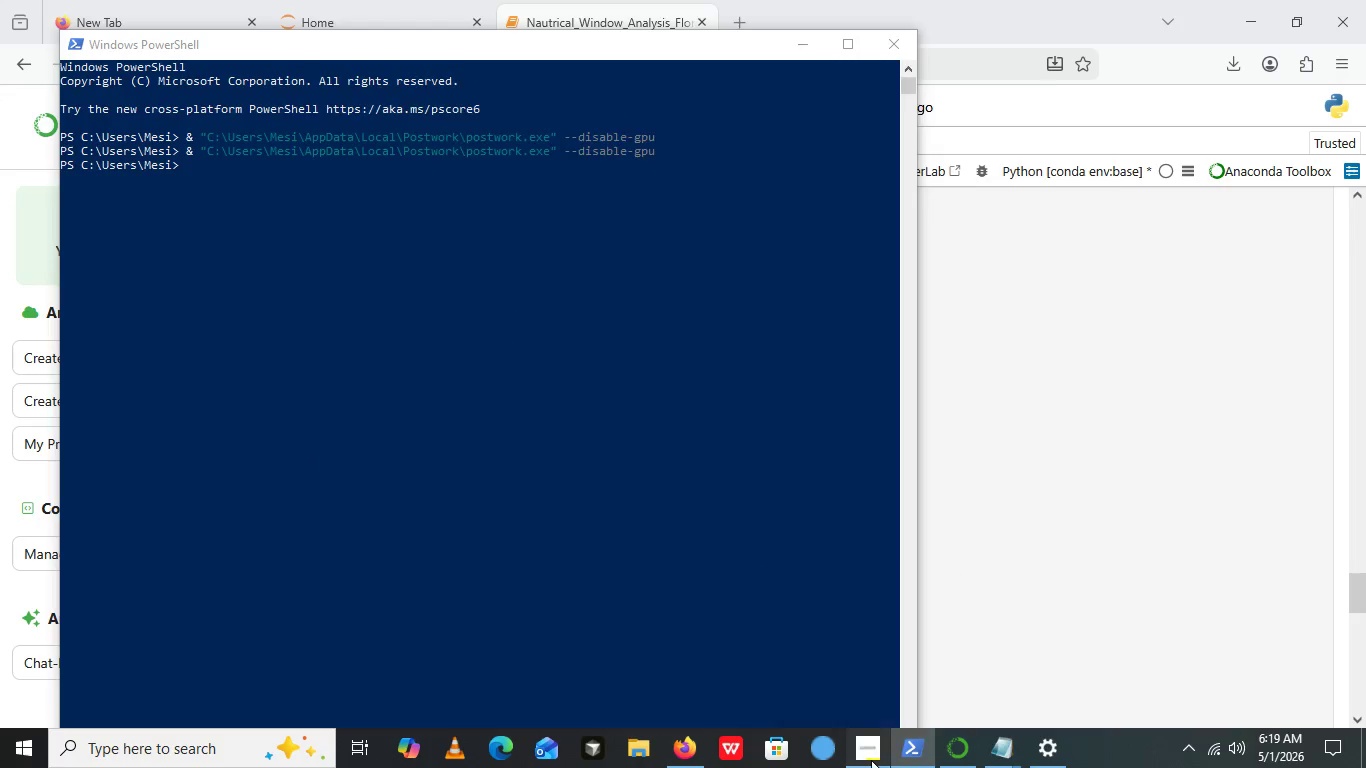 
left_click([871, 760])